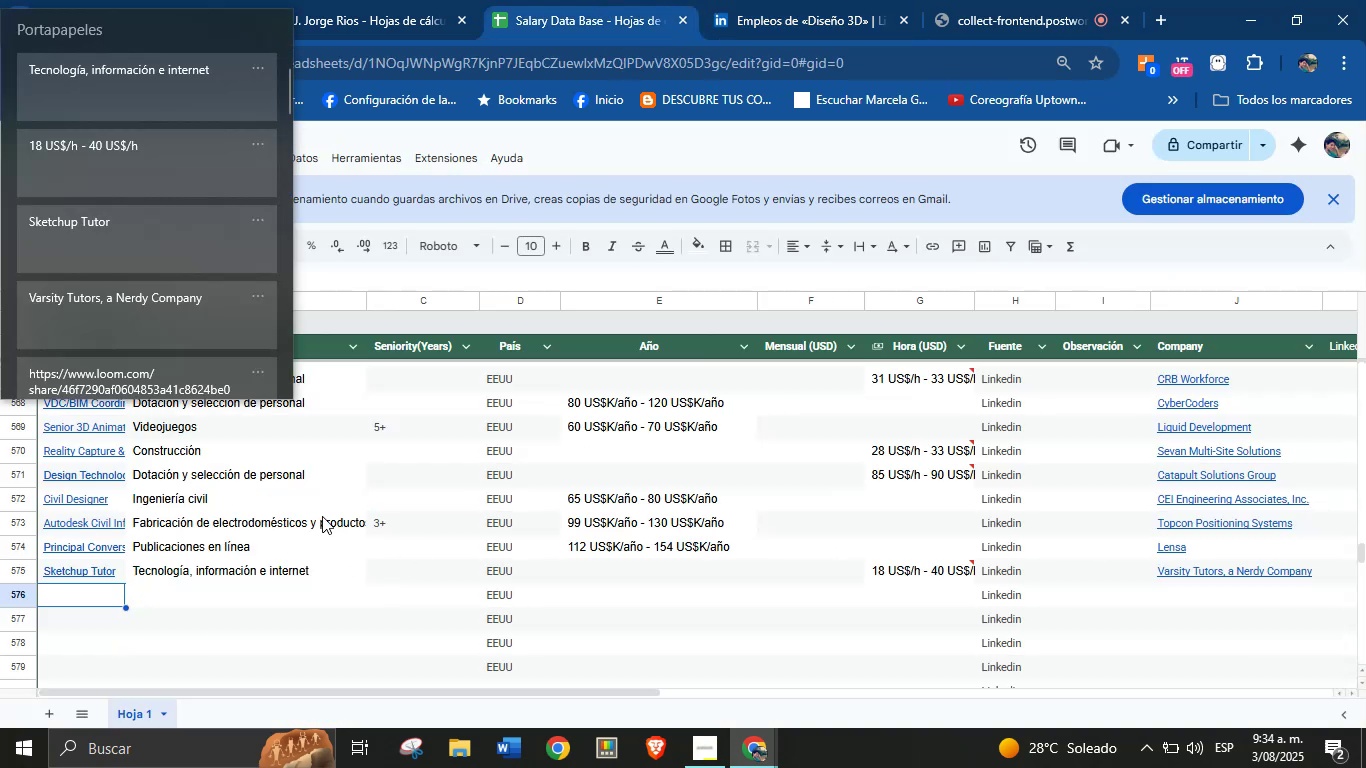 
key(Meta+MetaLeft)
 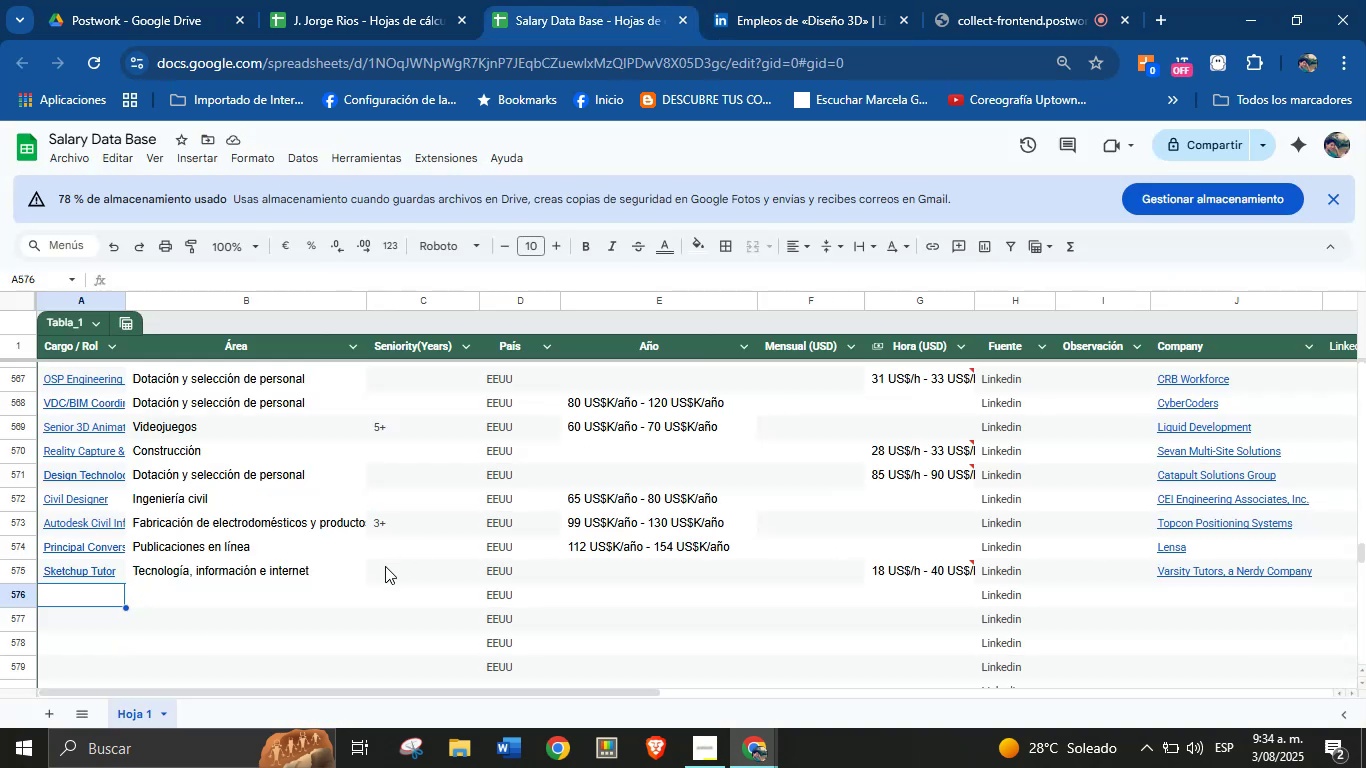 
key(Meta+V)
 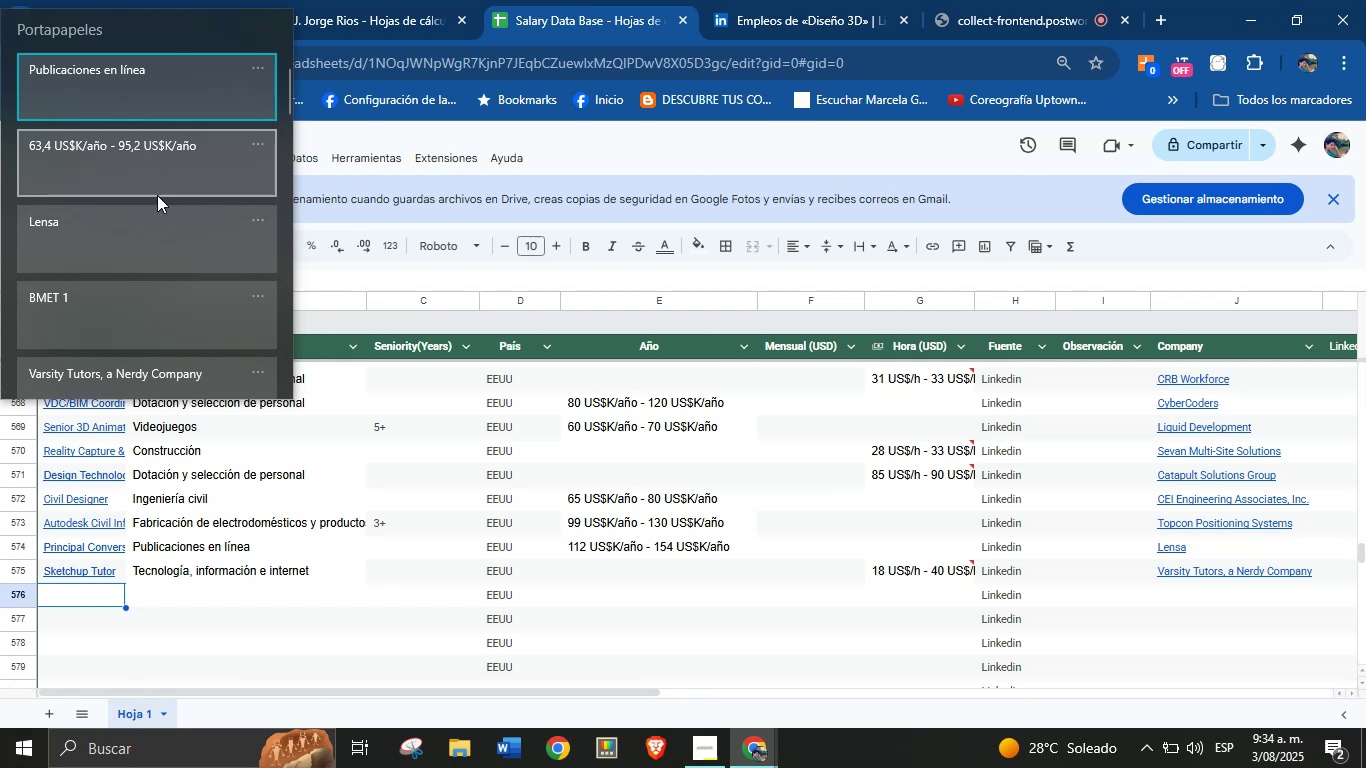 
left_click([137, 320])
 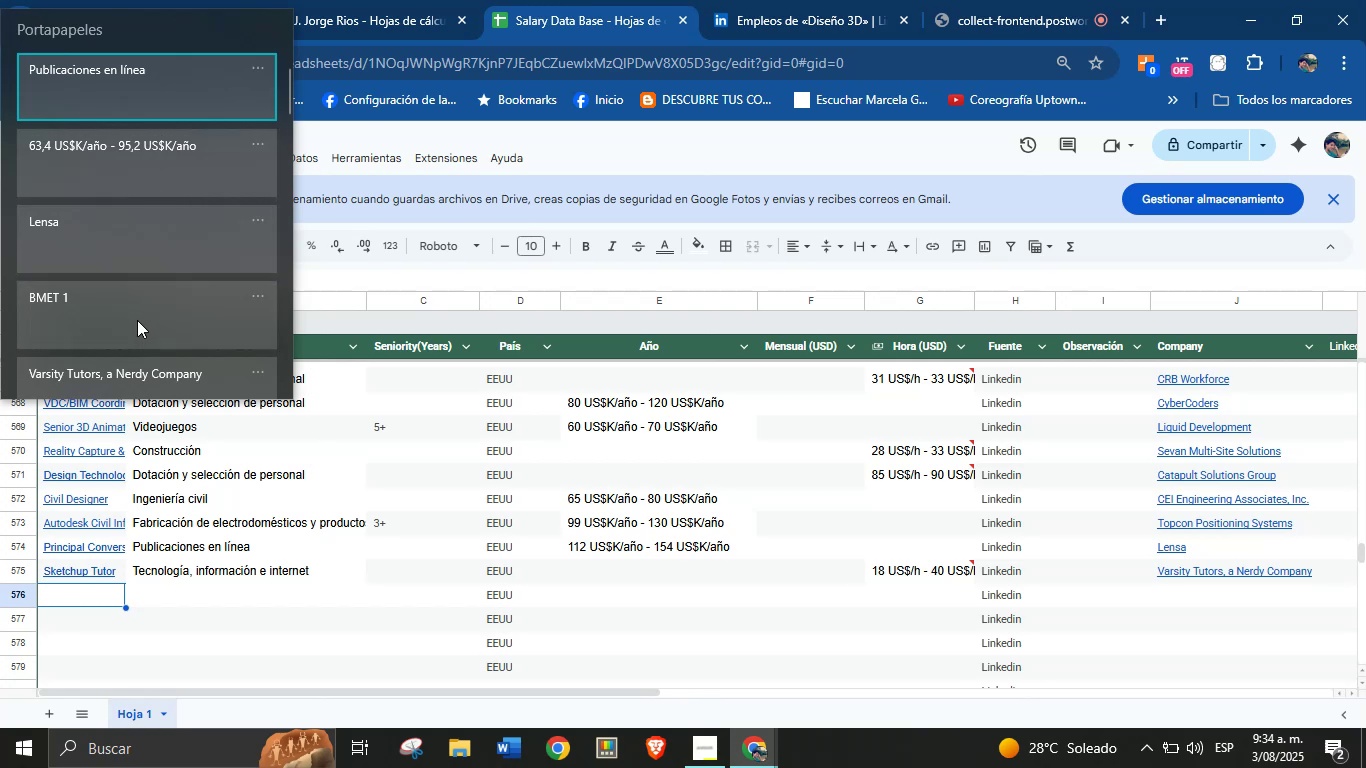 
key(Control+ControlLeft)
 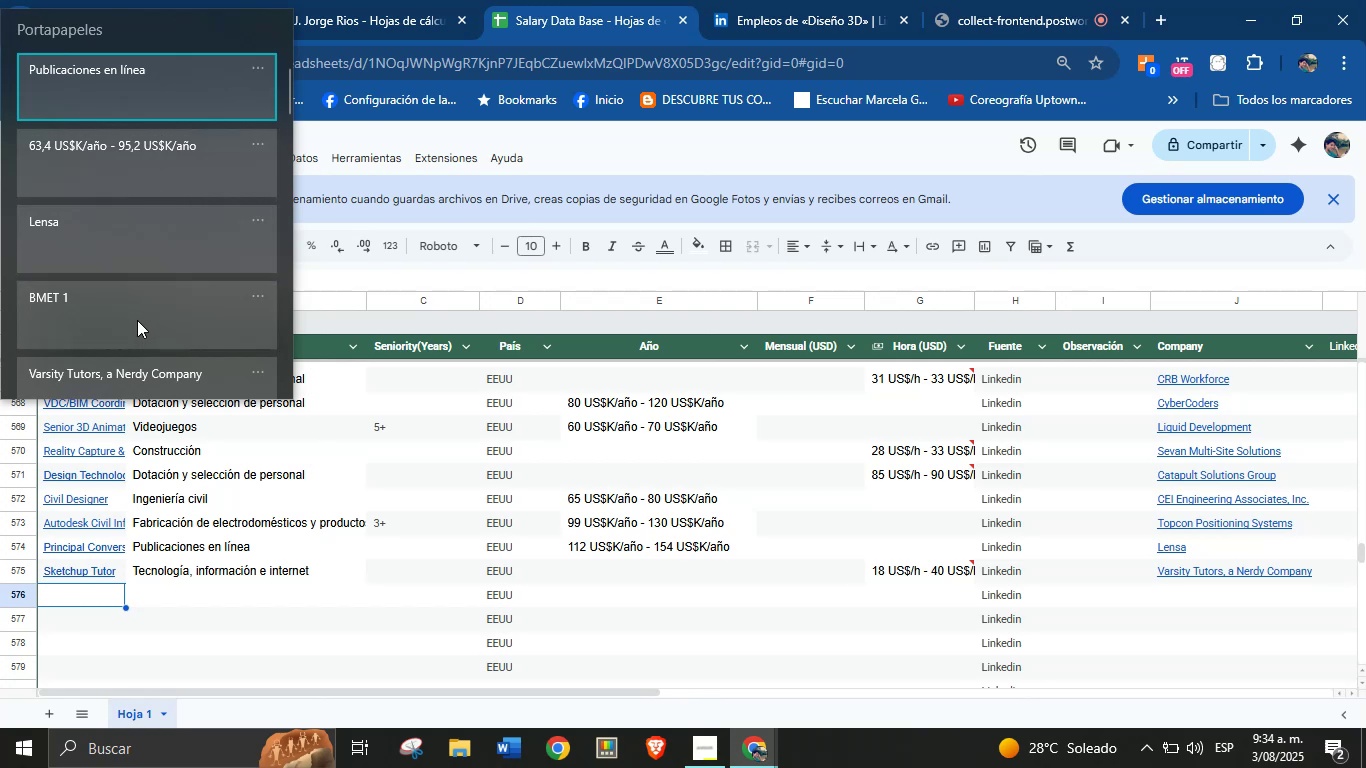 
key(Control+V)
 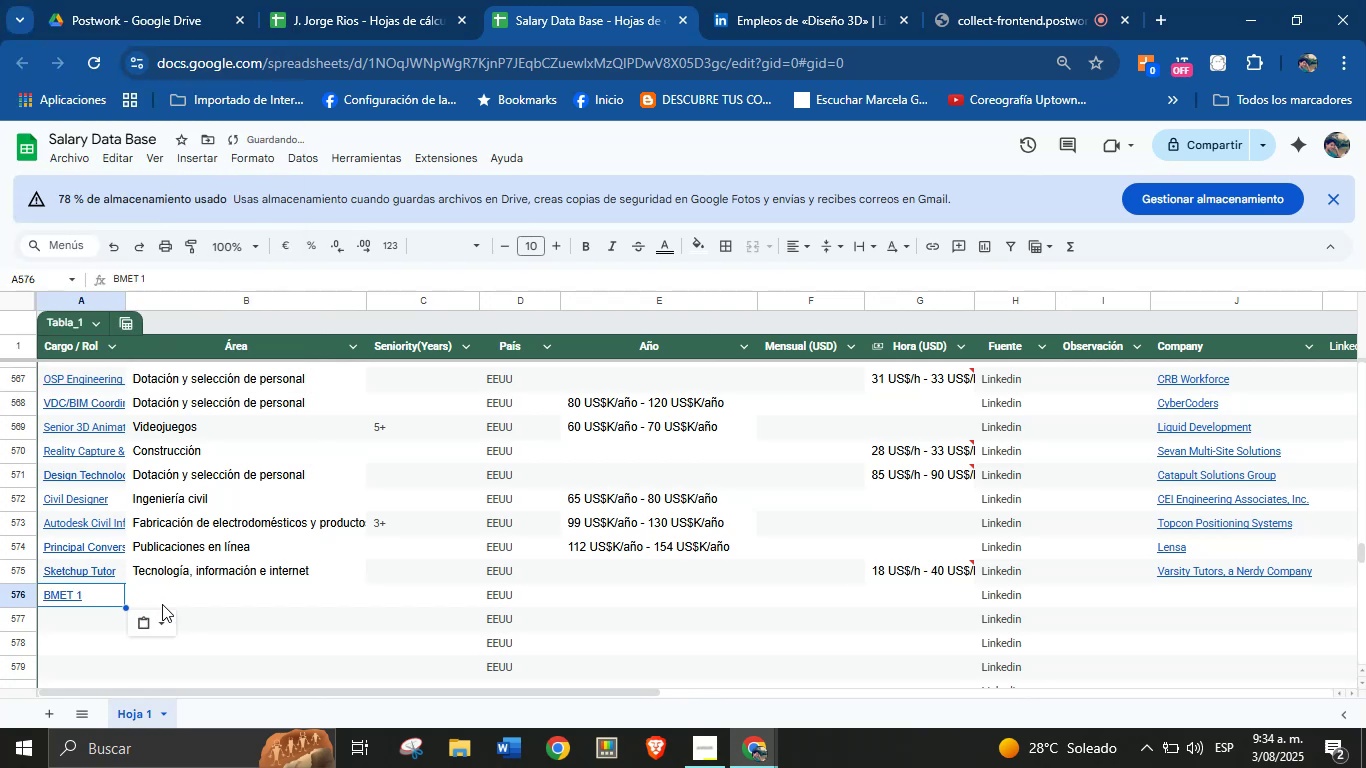 
left_click([171, 599])
 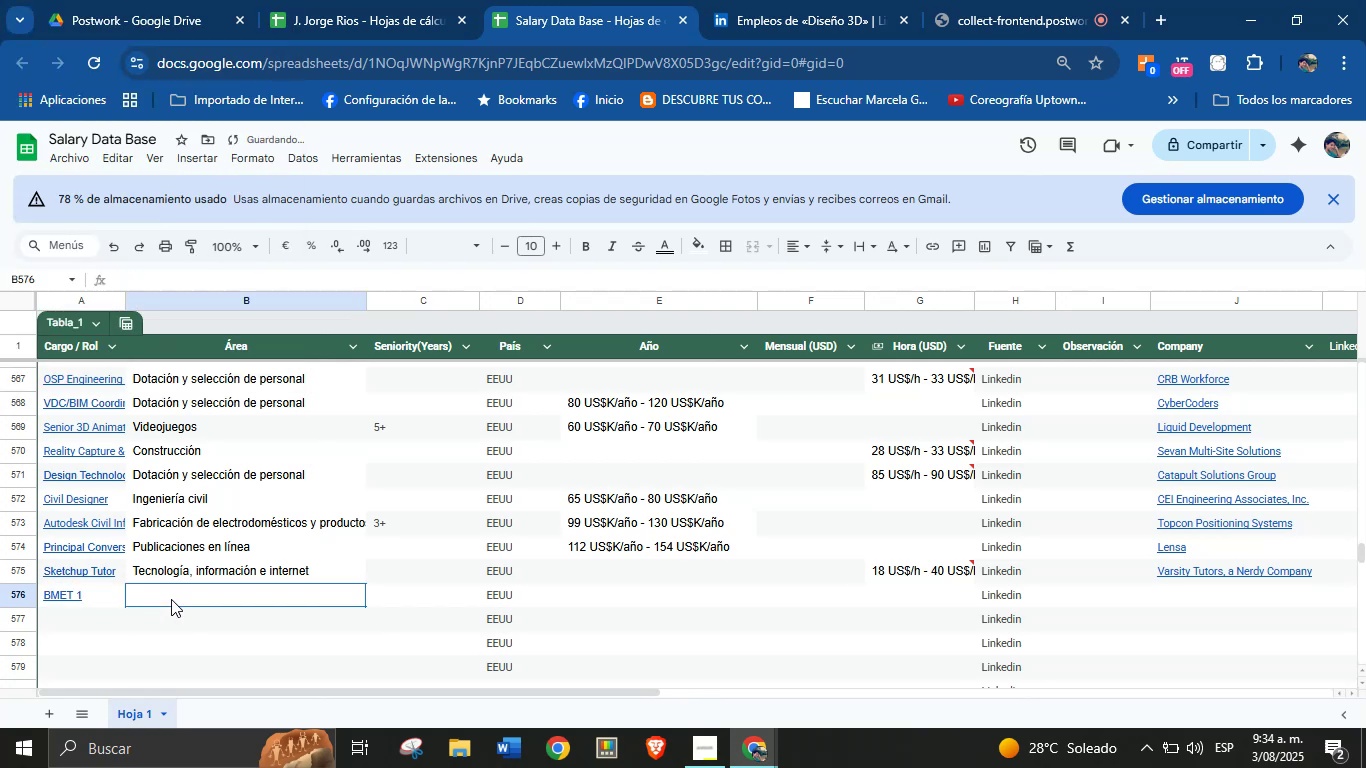 
key(Meta+MetaLeft)
 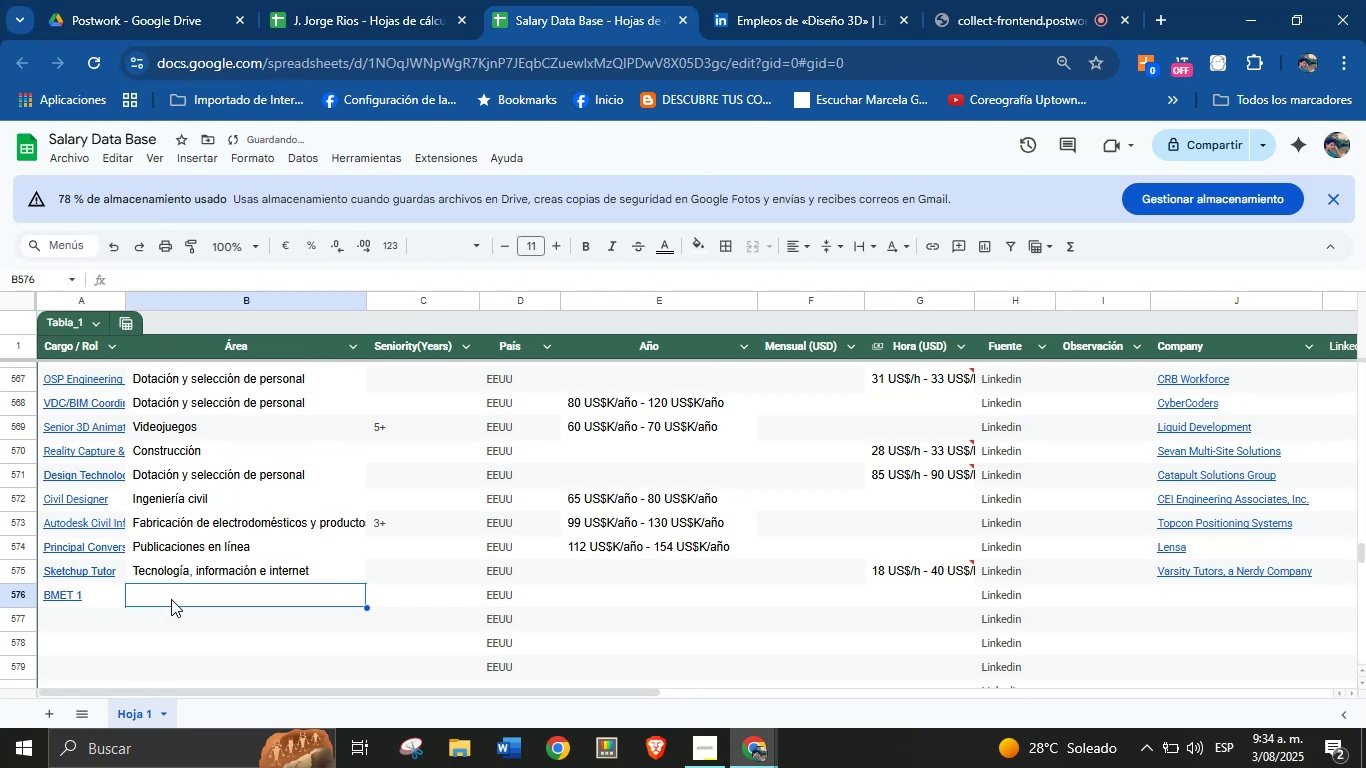 
key(Meta+V)
 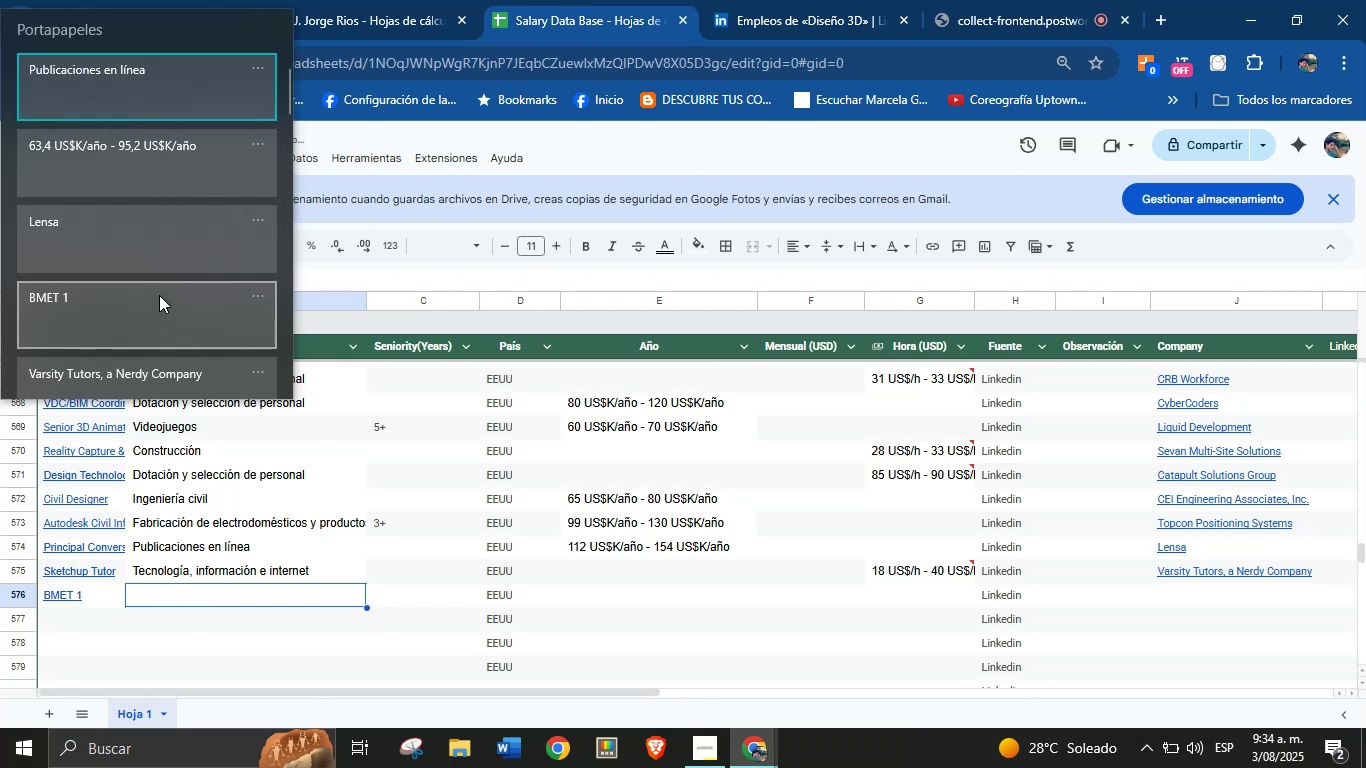 
key(Meta+MetaLeft)
 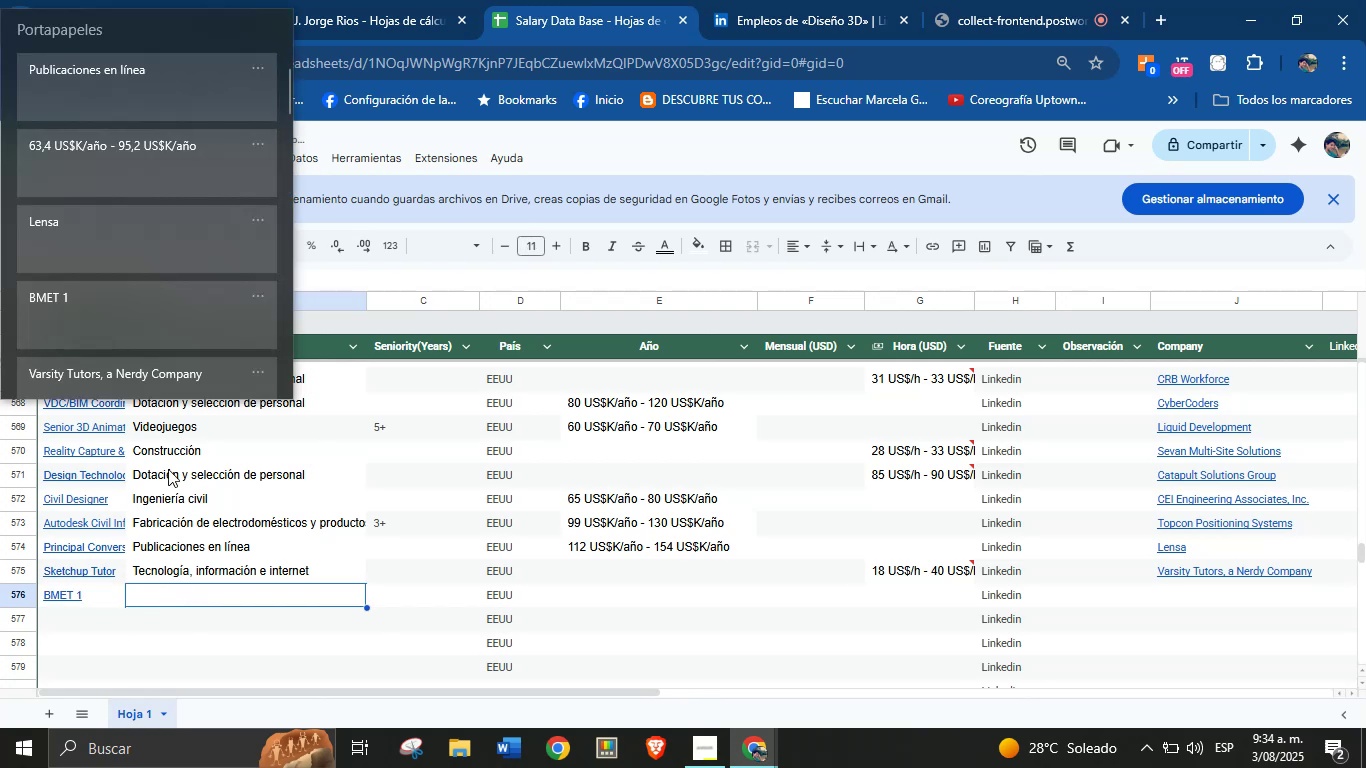 
left_click([153, 96])
 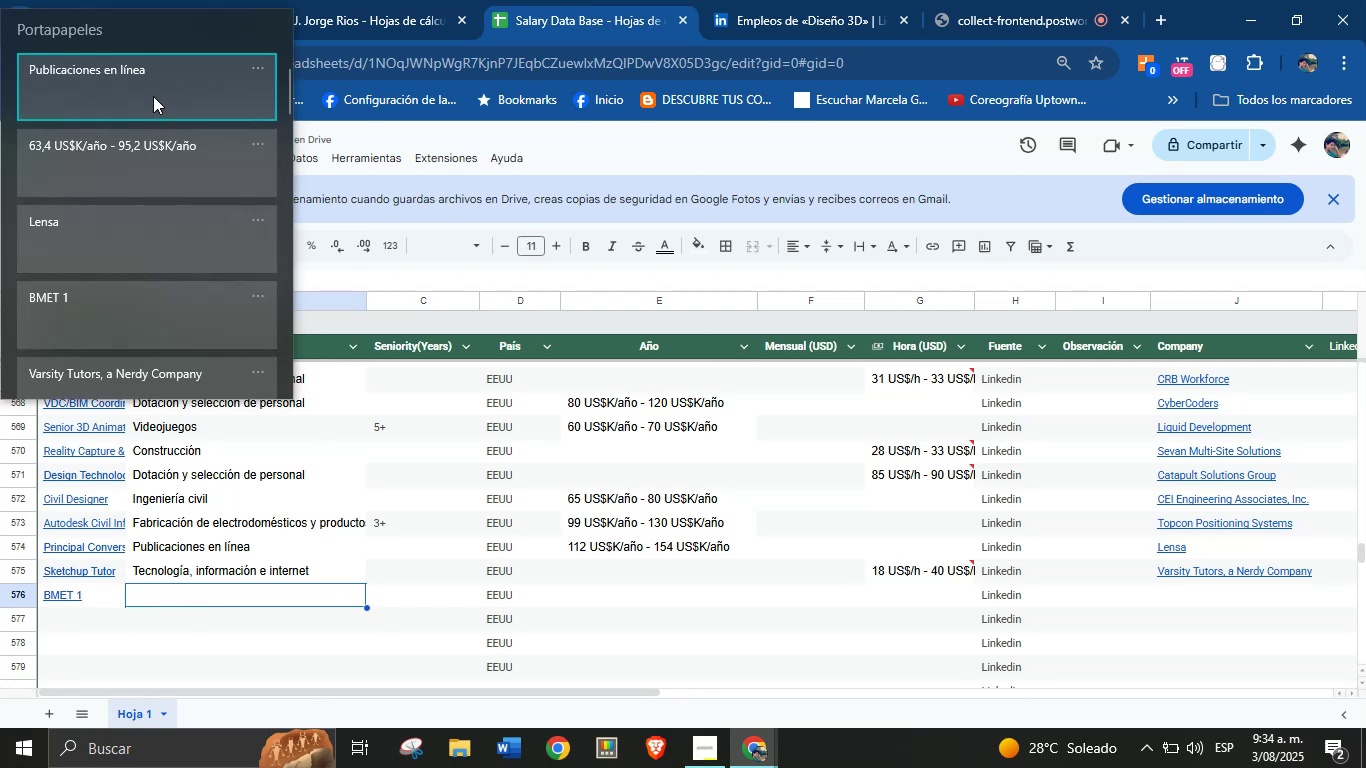 
key(Control+ControlLeft)
 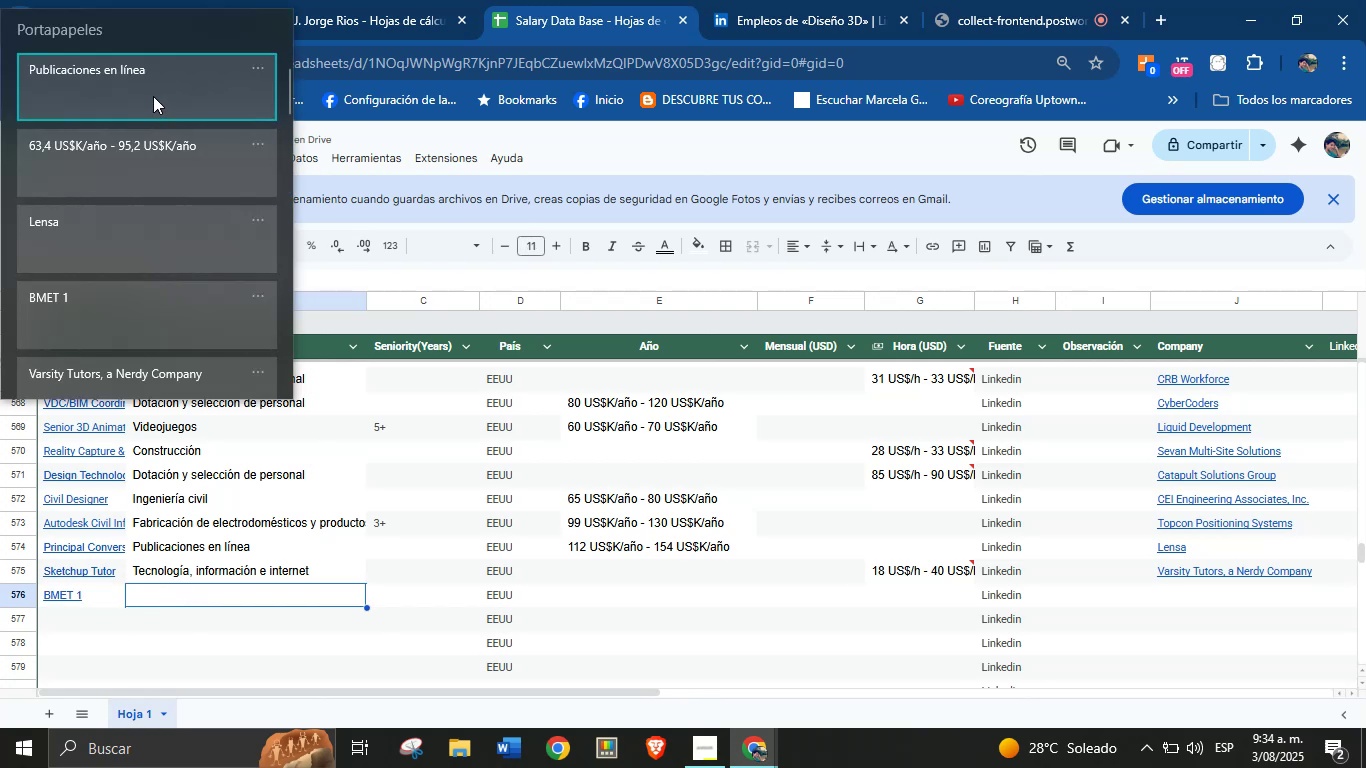 
hold_key(key=V, duration=4.82)
 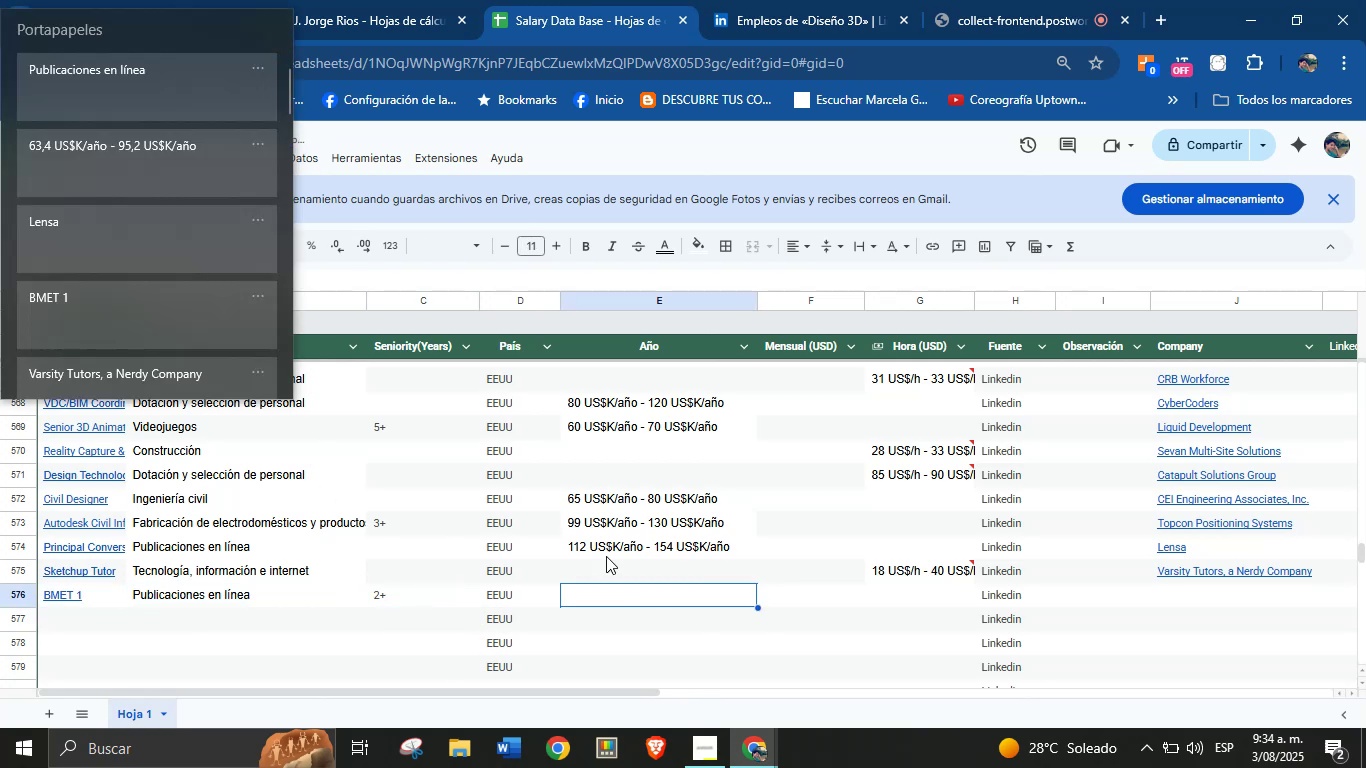 
left_click([400, 593])
 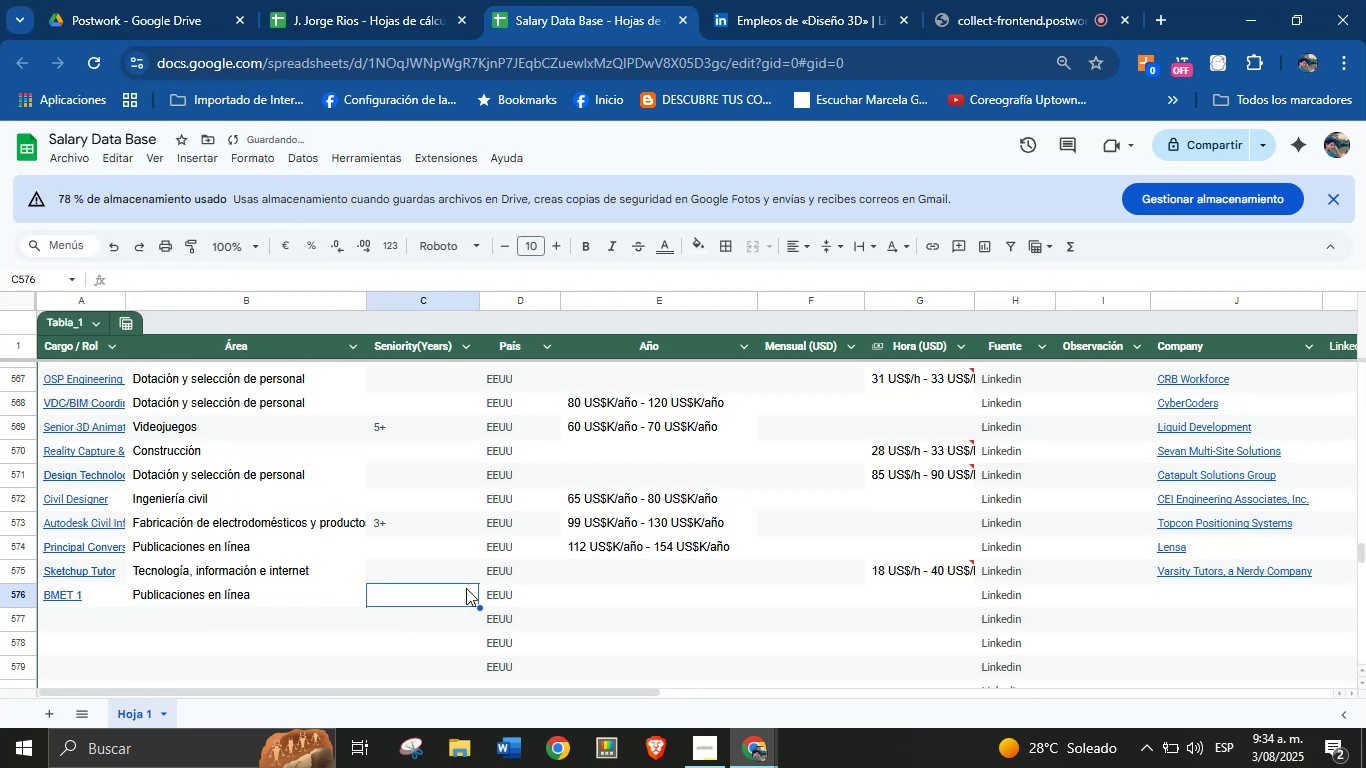 
key(2)
 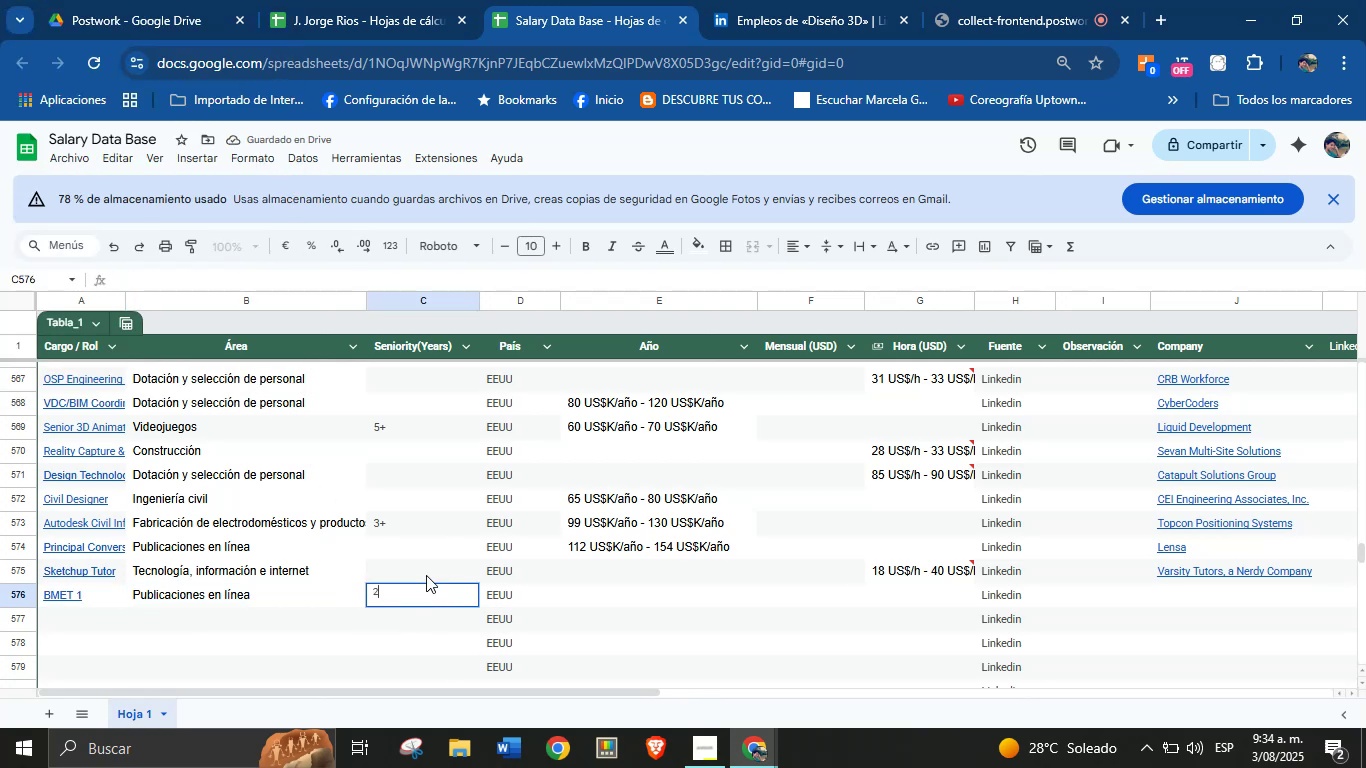 
key(Equal)
 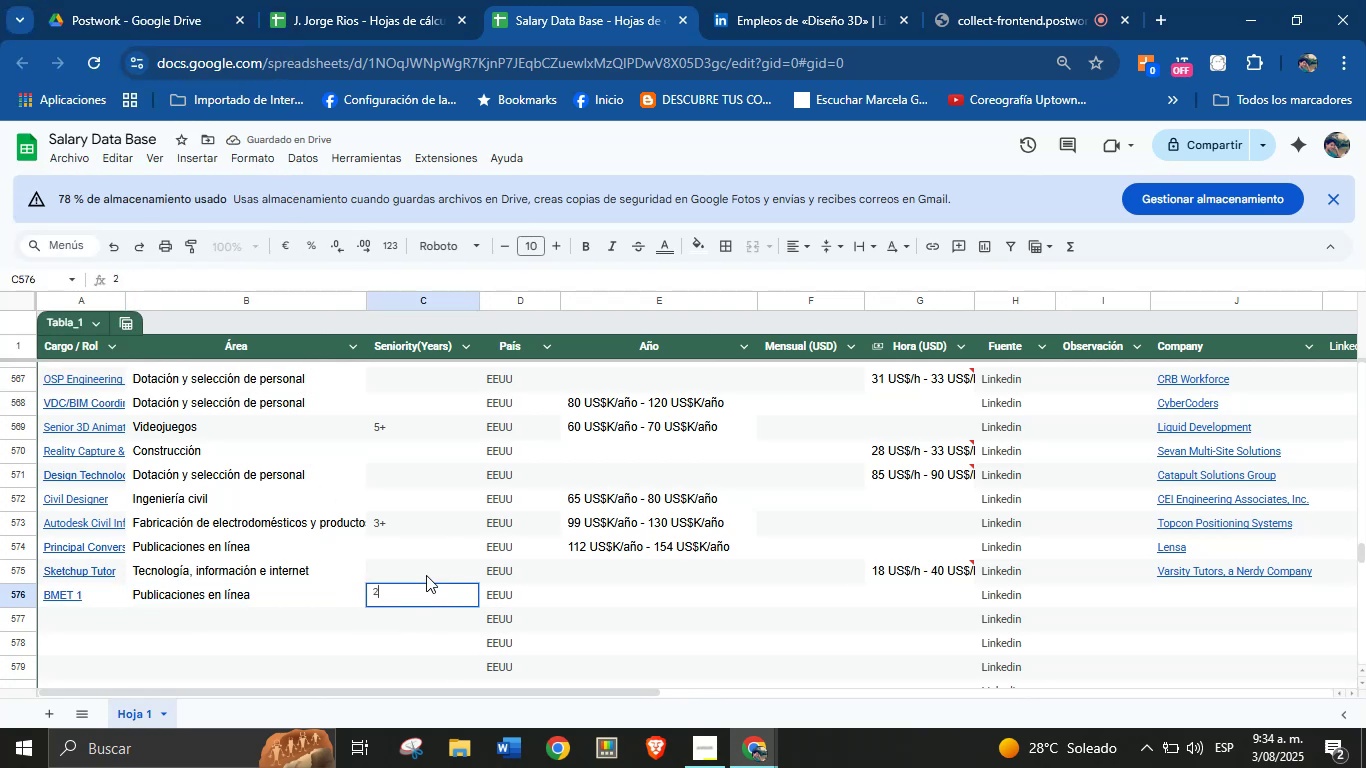 
key(Enter)
 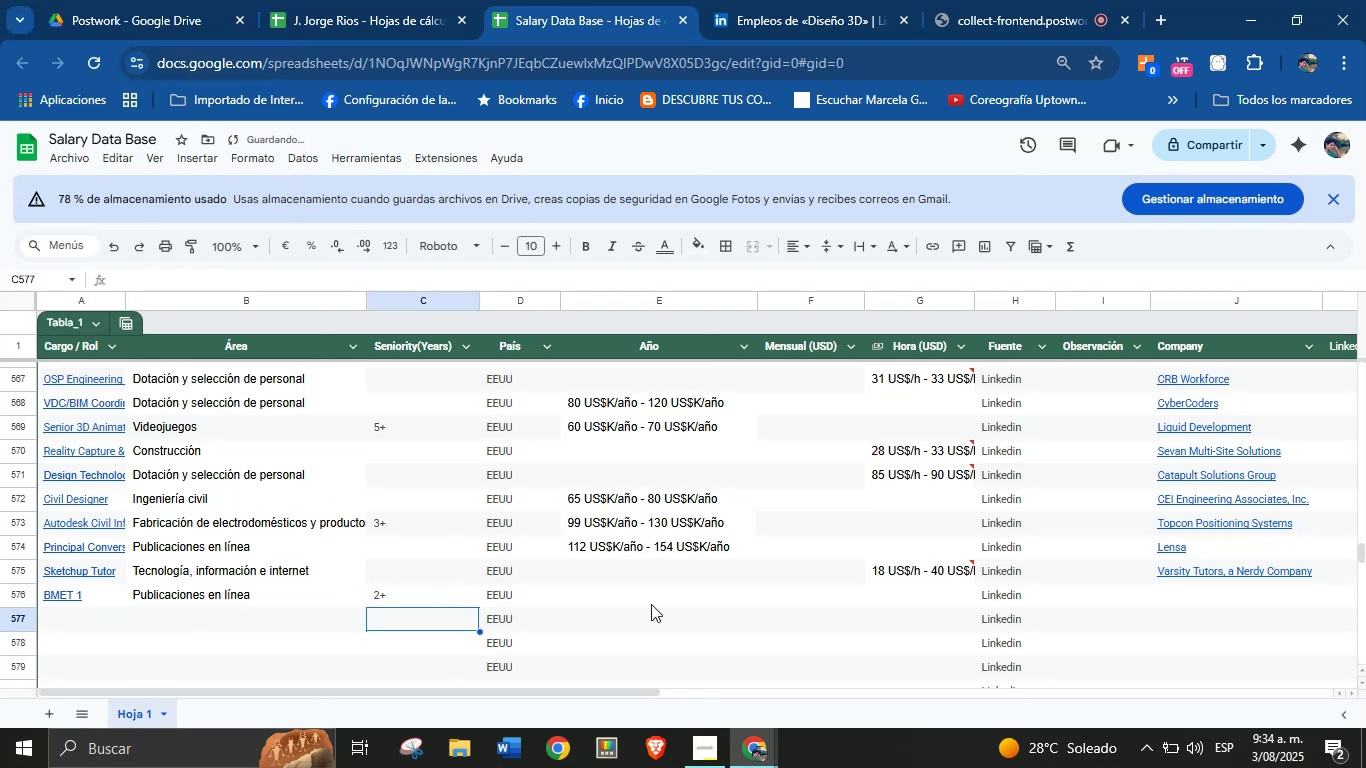 
left_click([637, 605])
 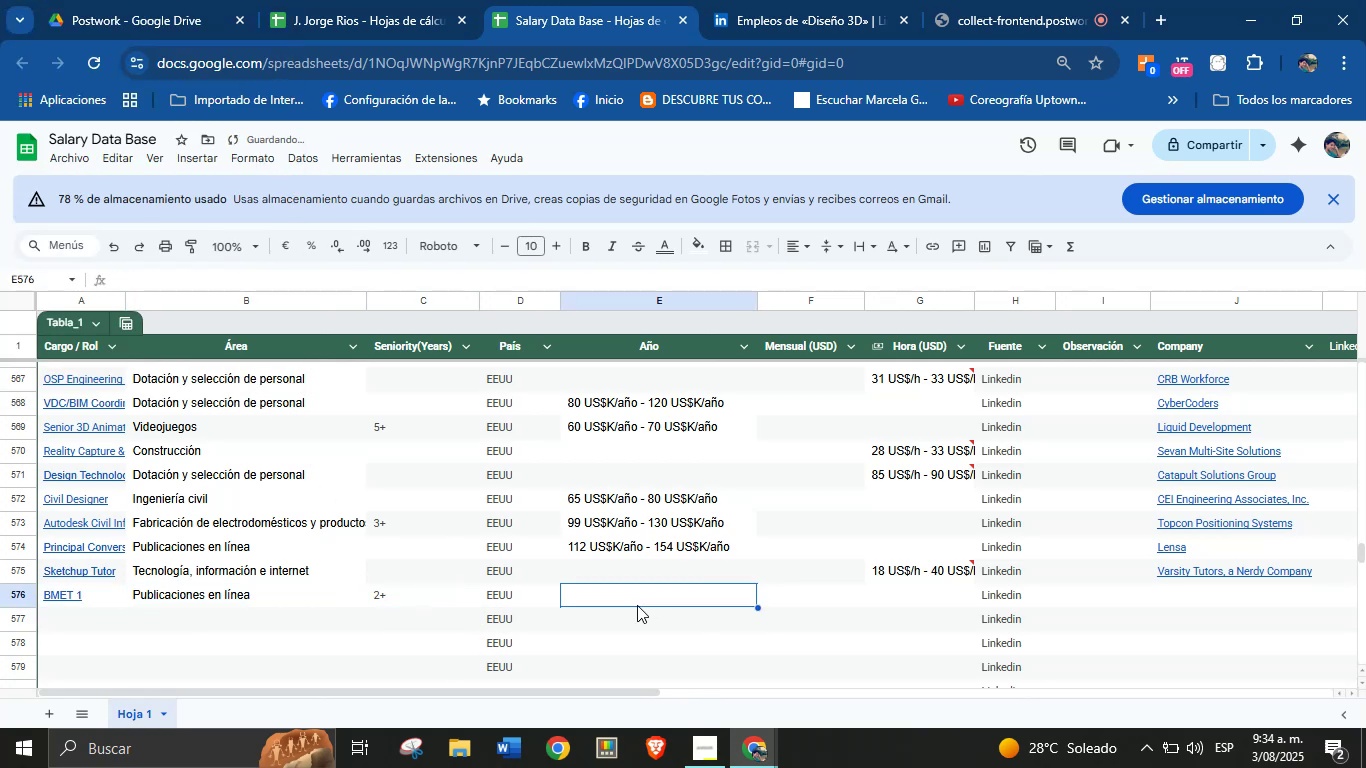 
key(Meta+MetaLeft)
 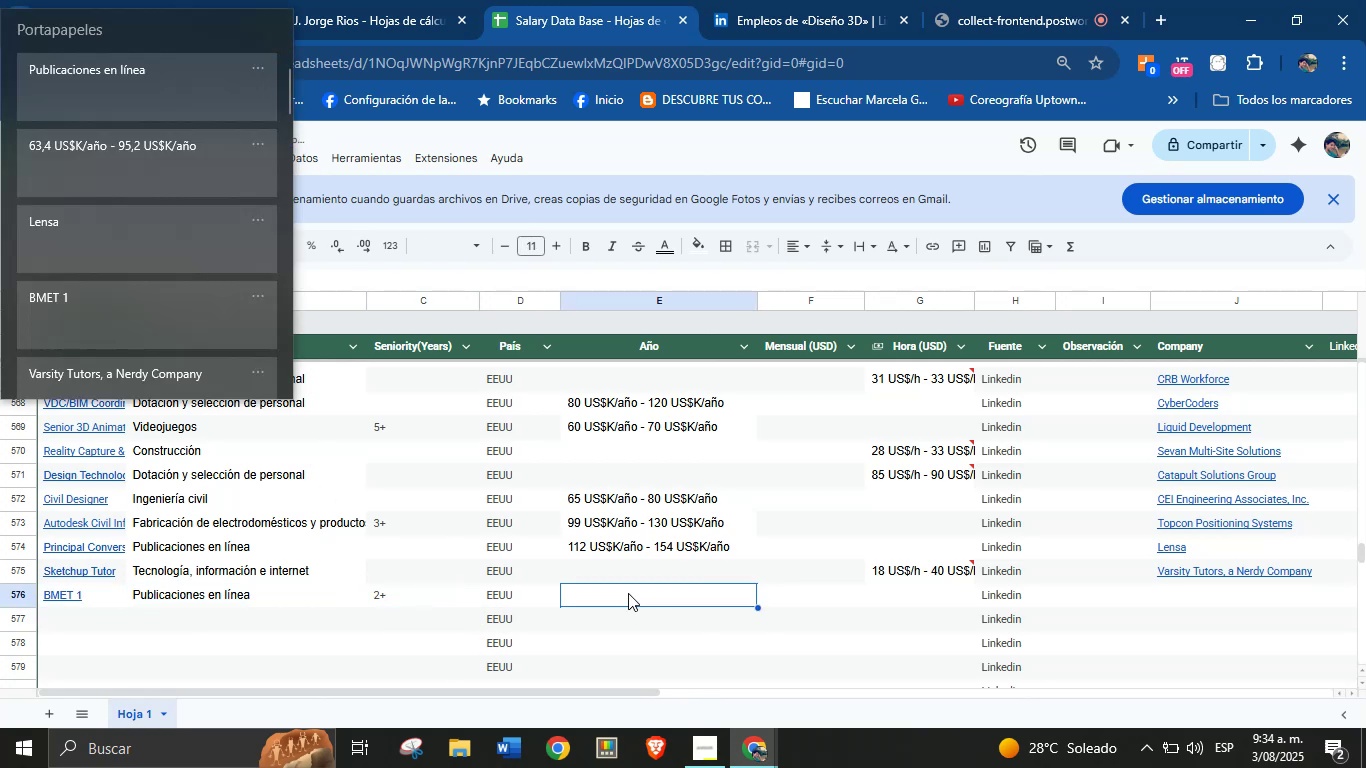 
key(Meta+MetaLeft)
 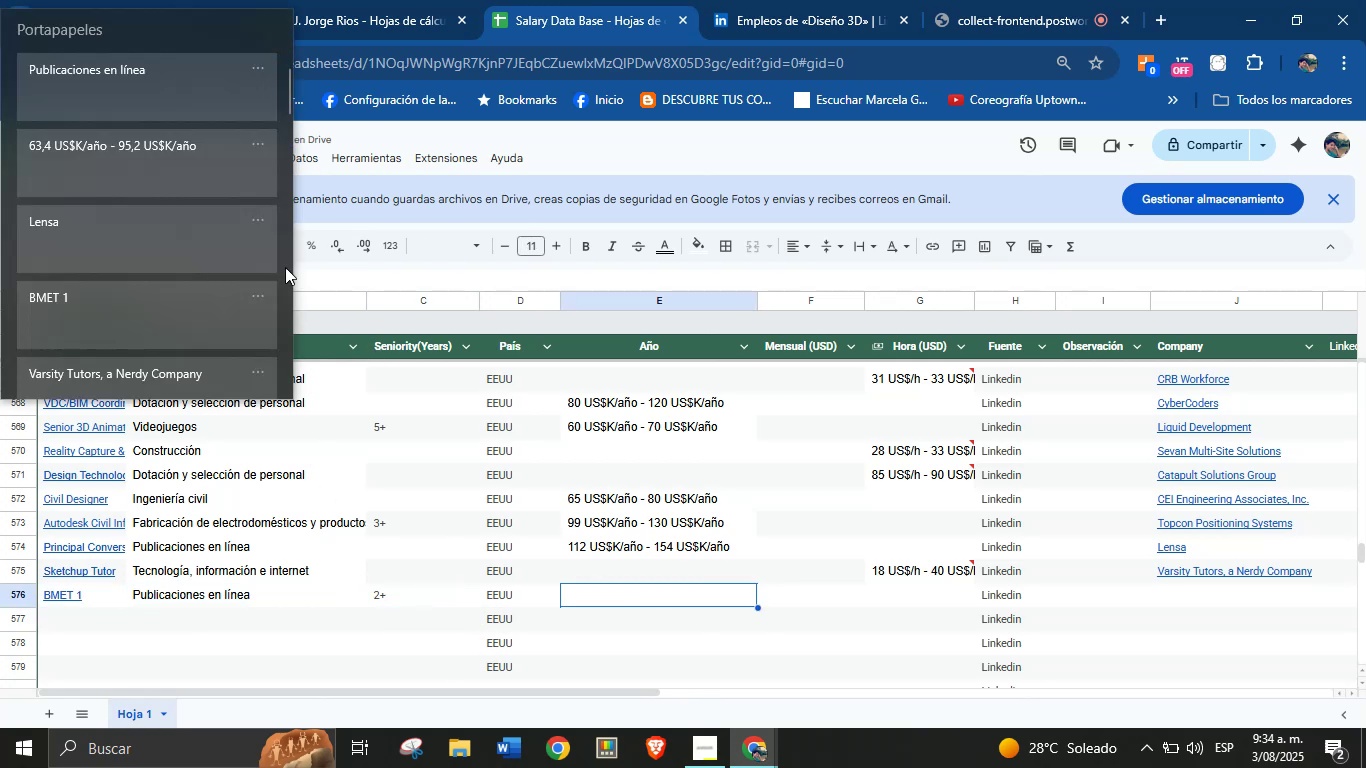 
left_click([194, 185])
 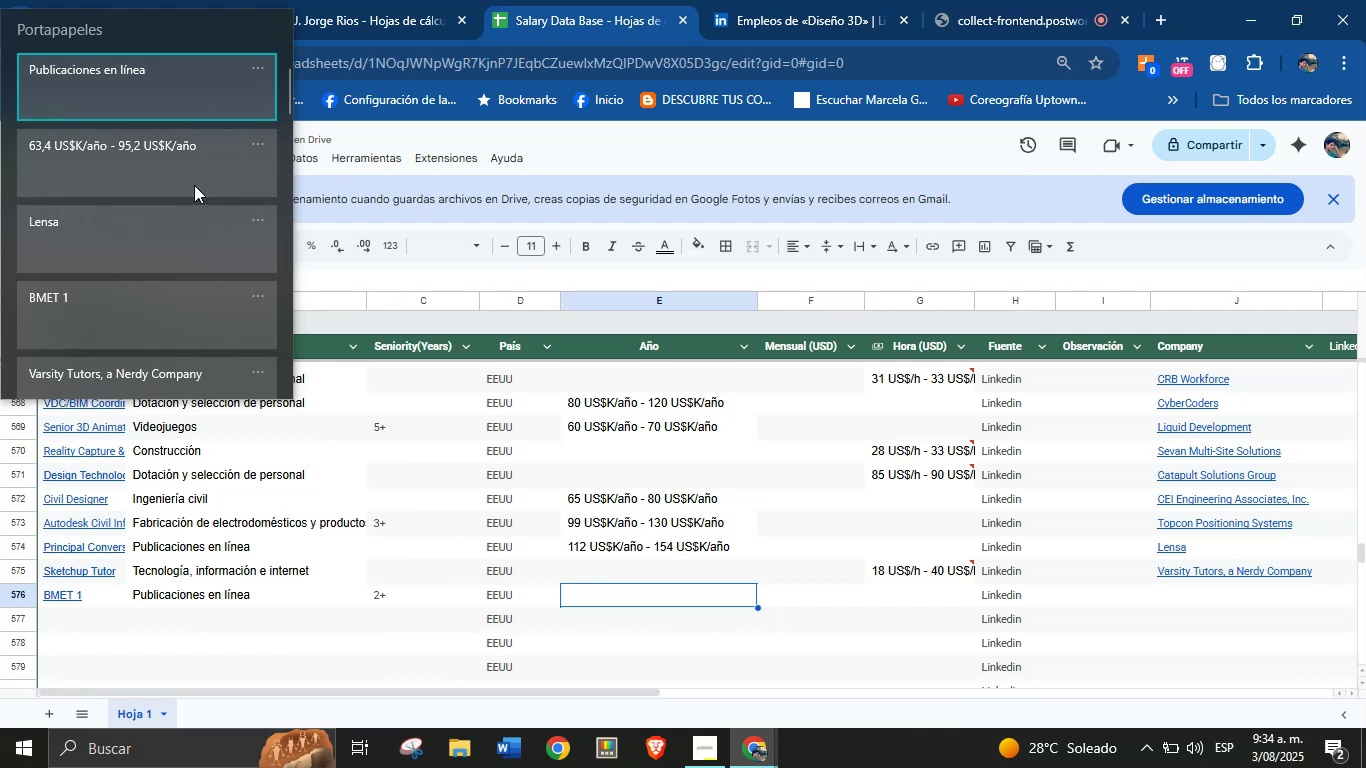 
key(Control+ControlLeft)
 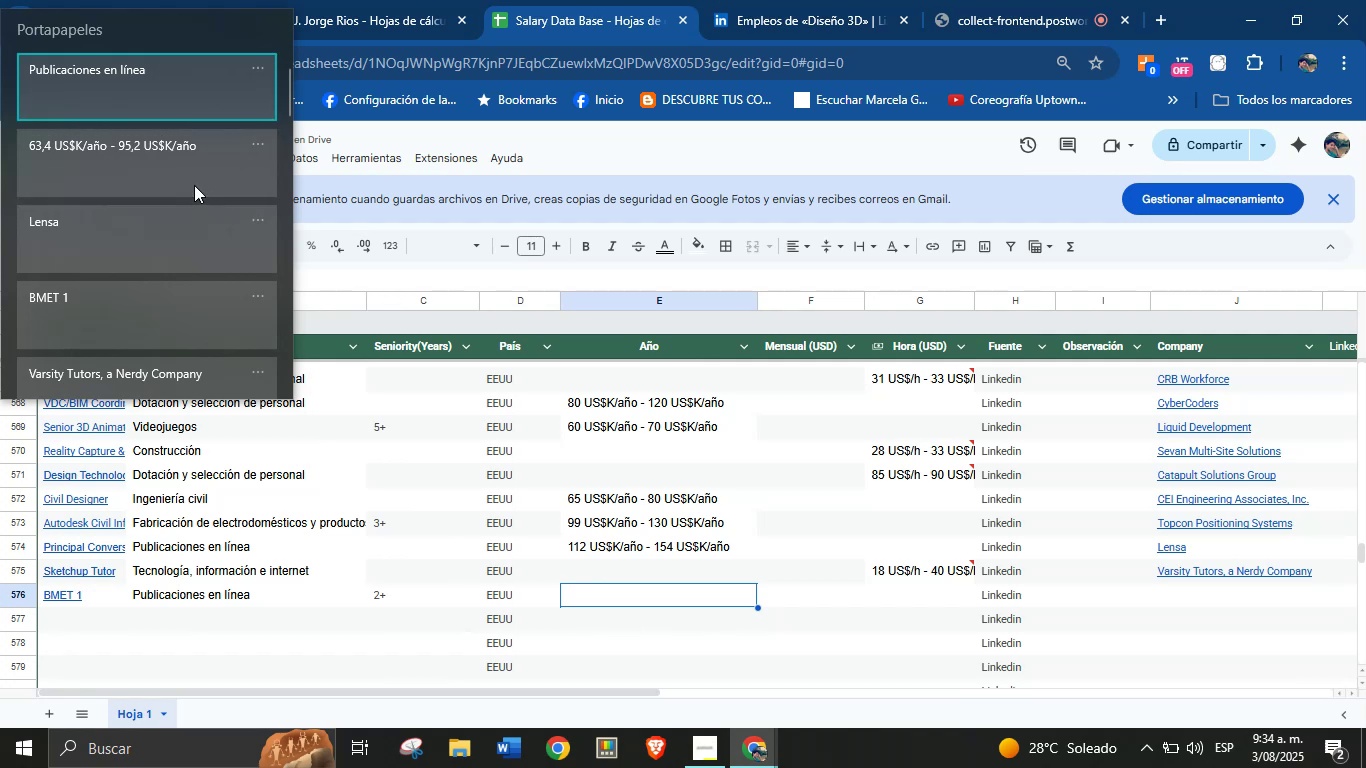 
key(Control+V)
 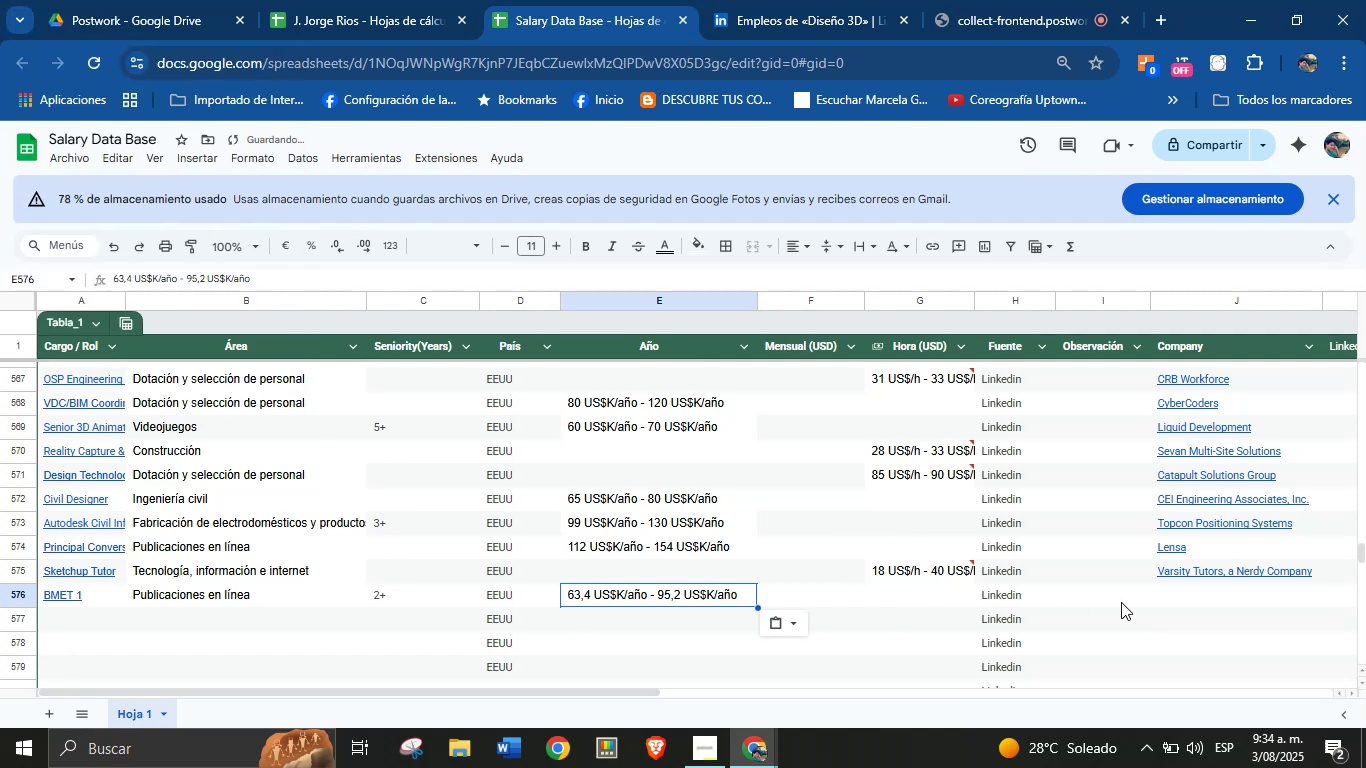 
left_click([1162, 598])
 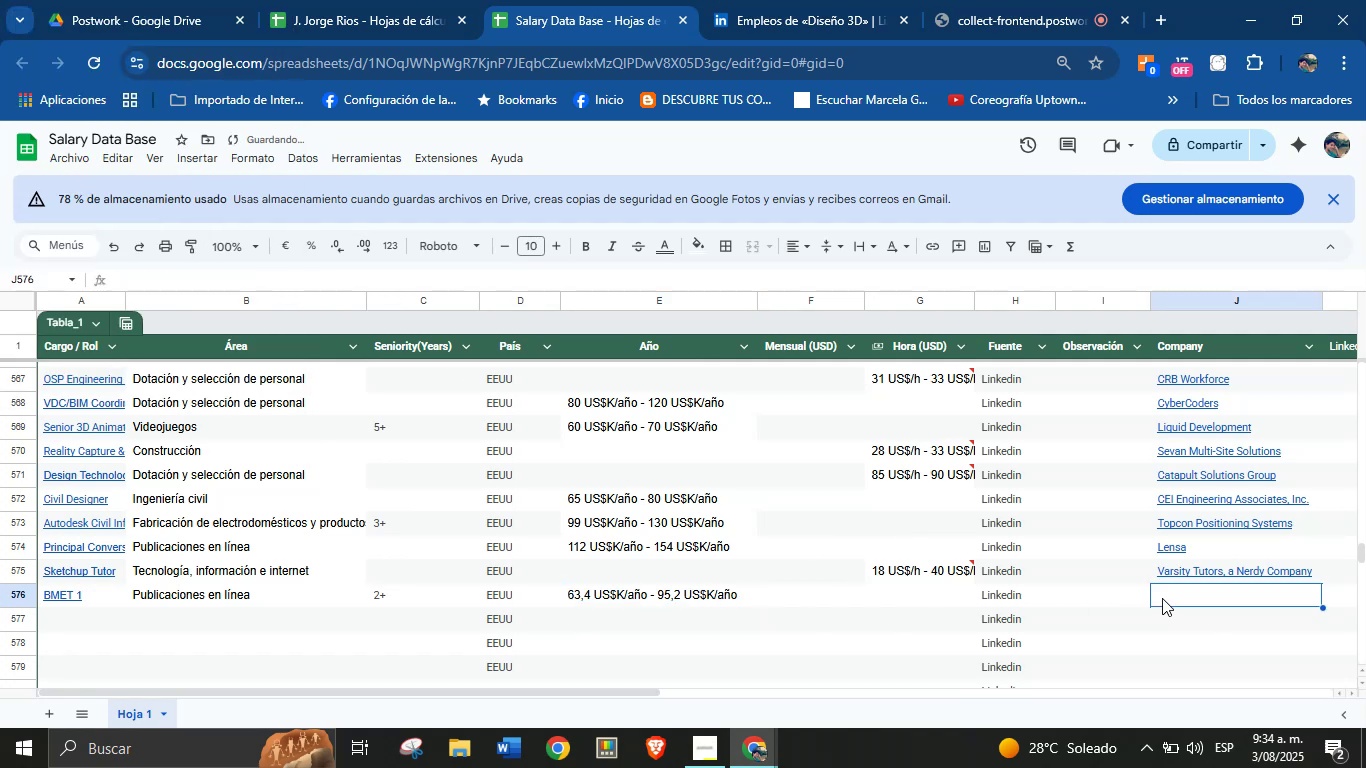 
key(Meta+MetaLeft)
 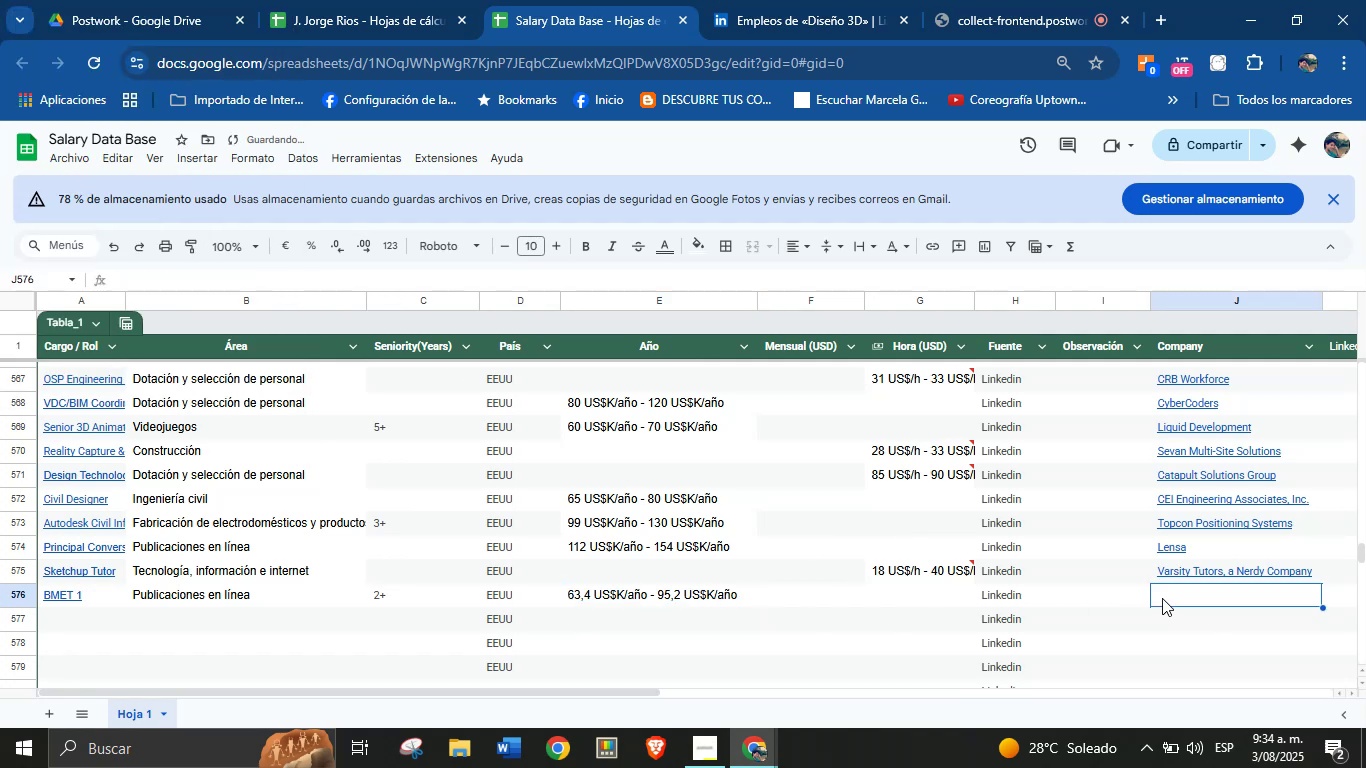 
key(Meta+MetaLeft)
 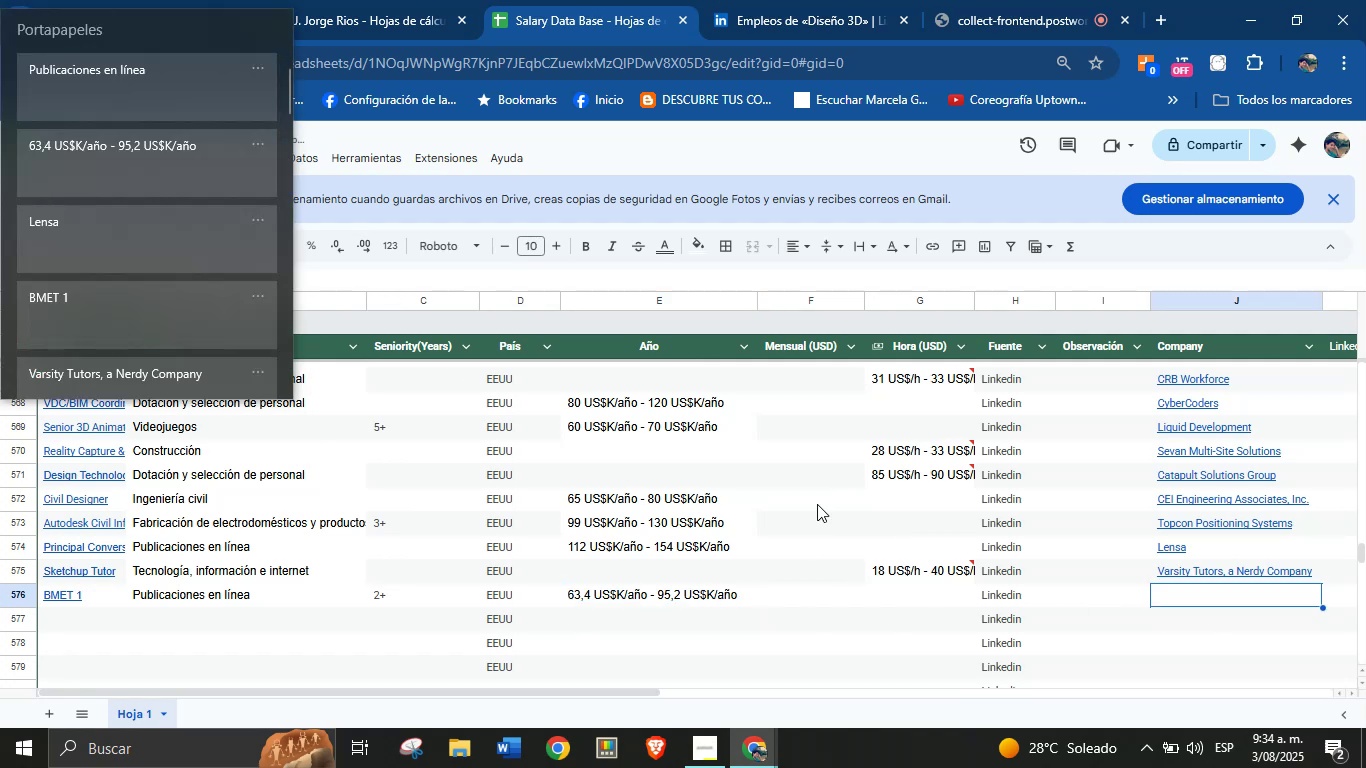 
key(Meta+V)
 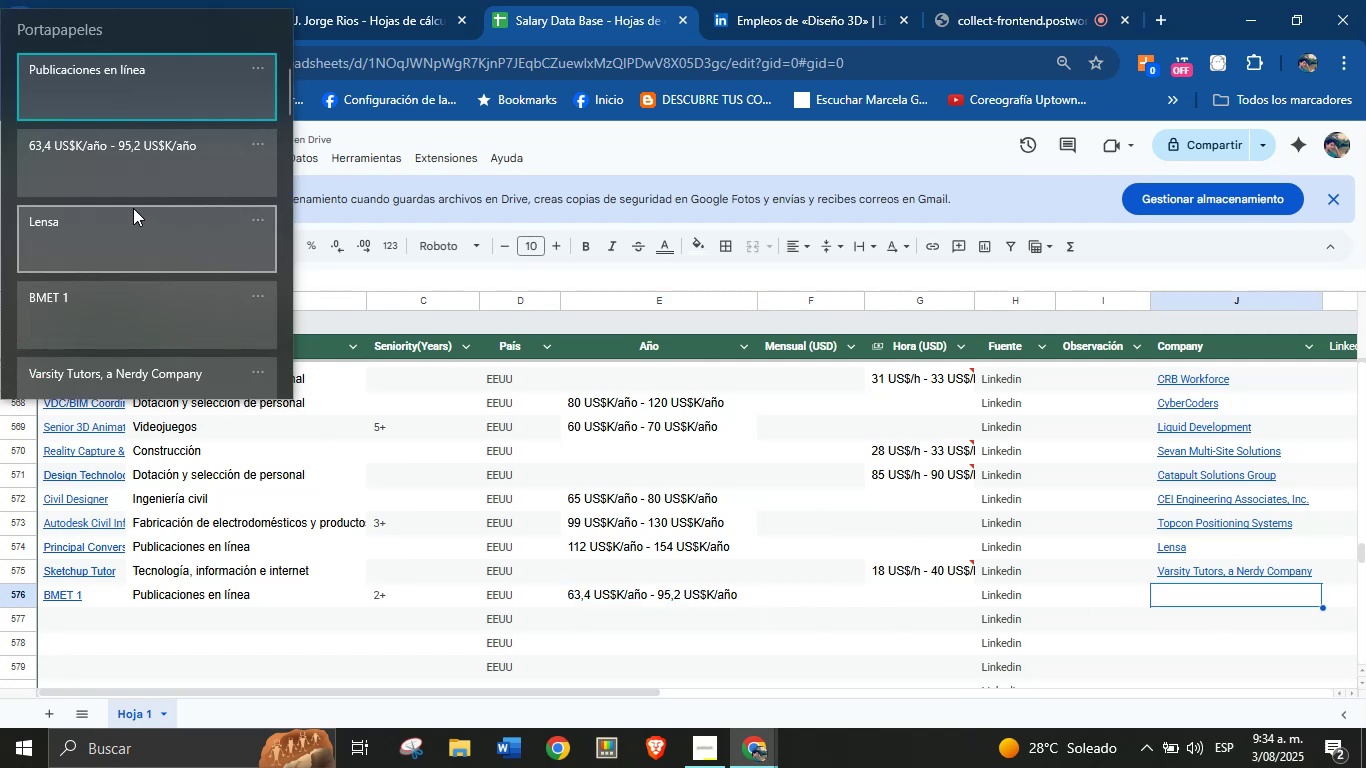 
left_click([126, 233])
 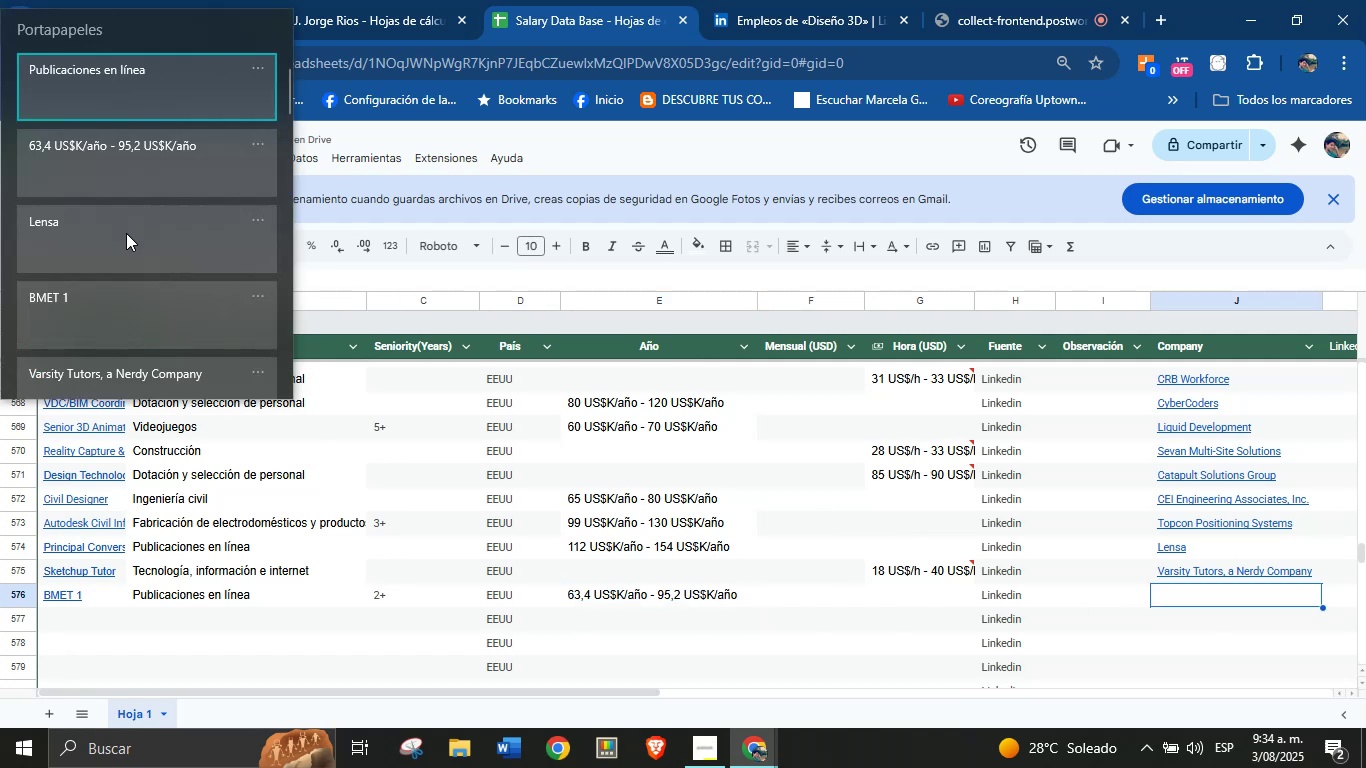 
key(Control+ControlLeft)
 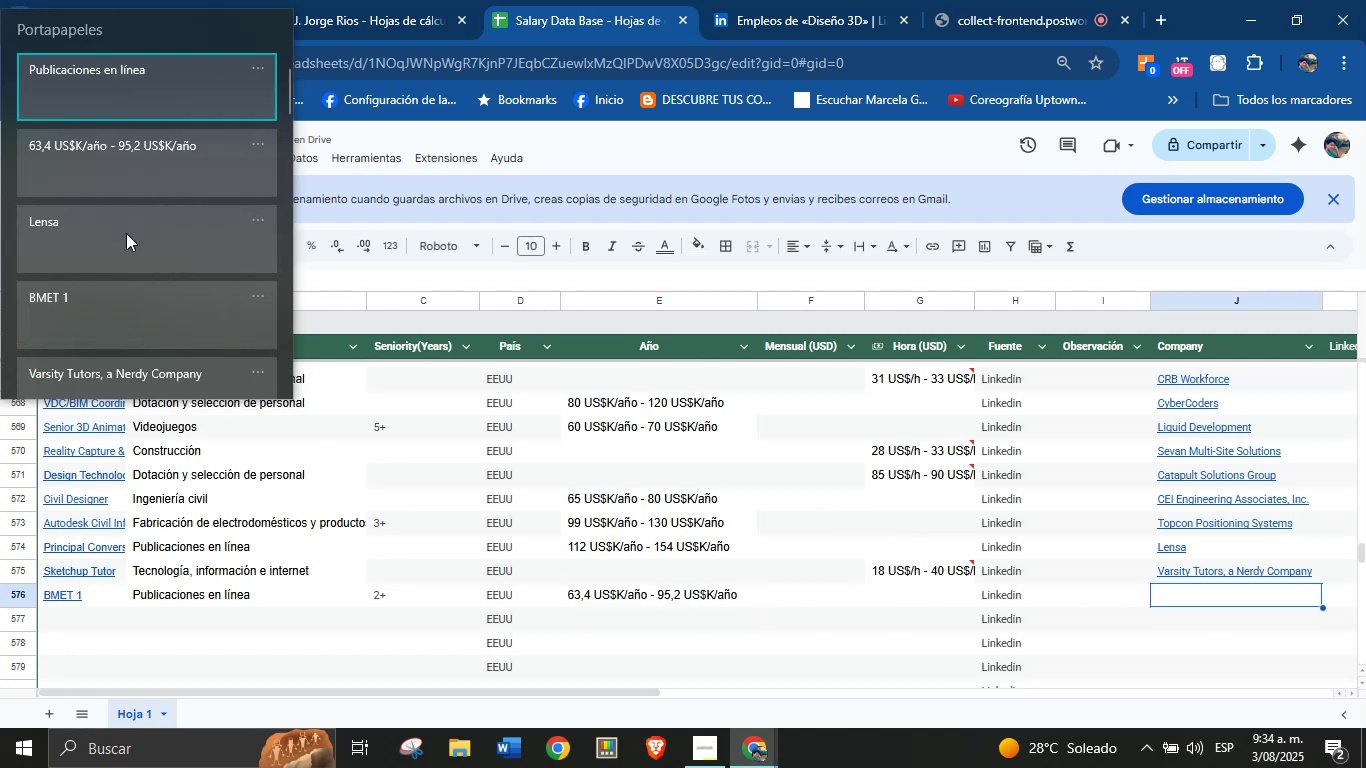 
key(Control+V)
 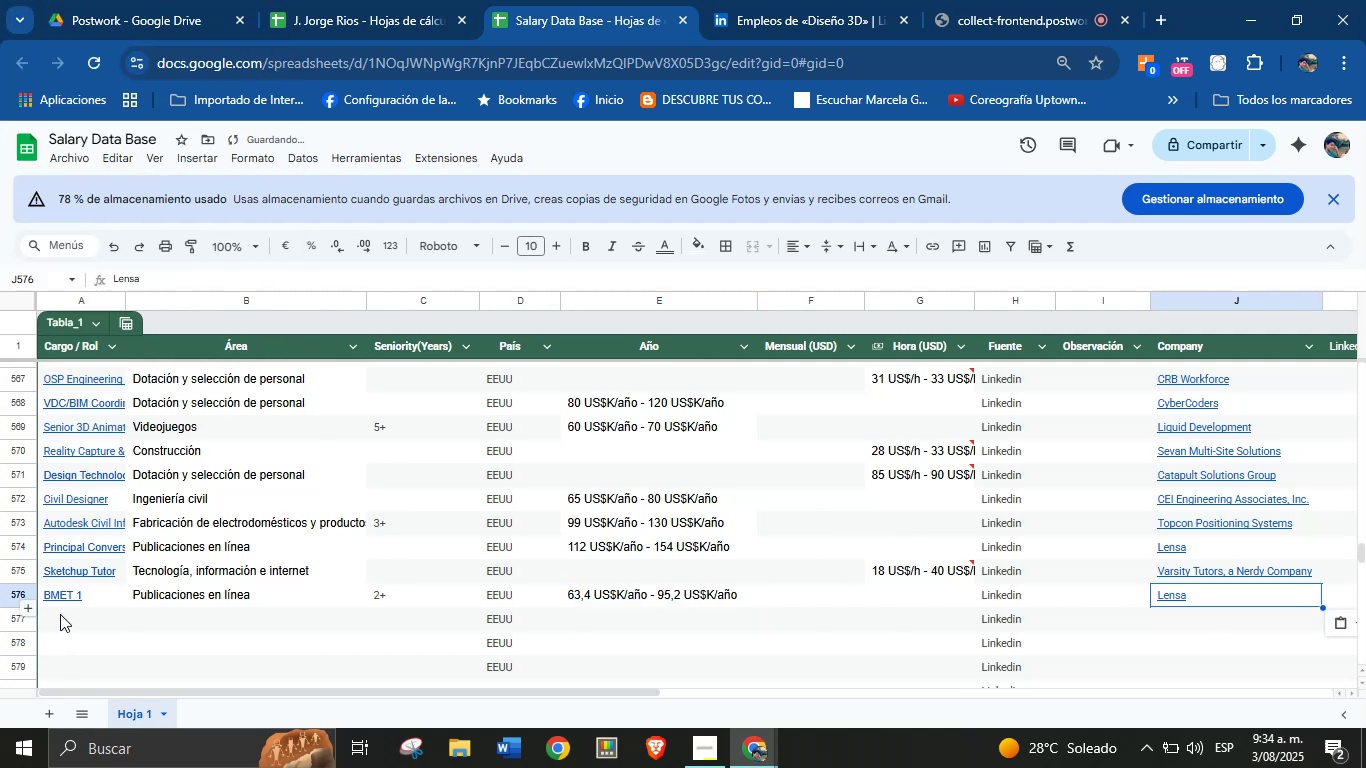 
left_click([66, 625])
 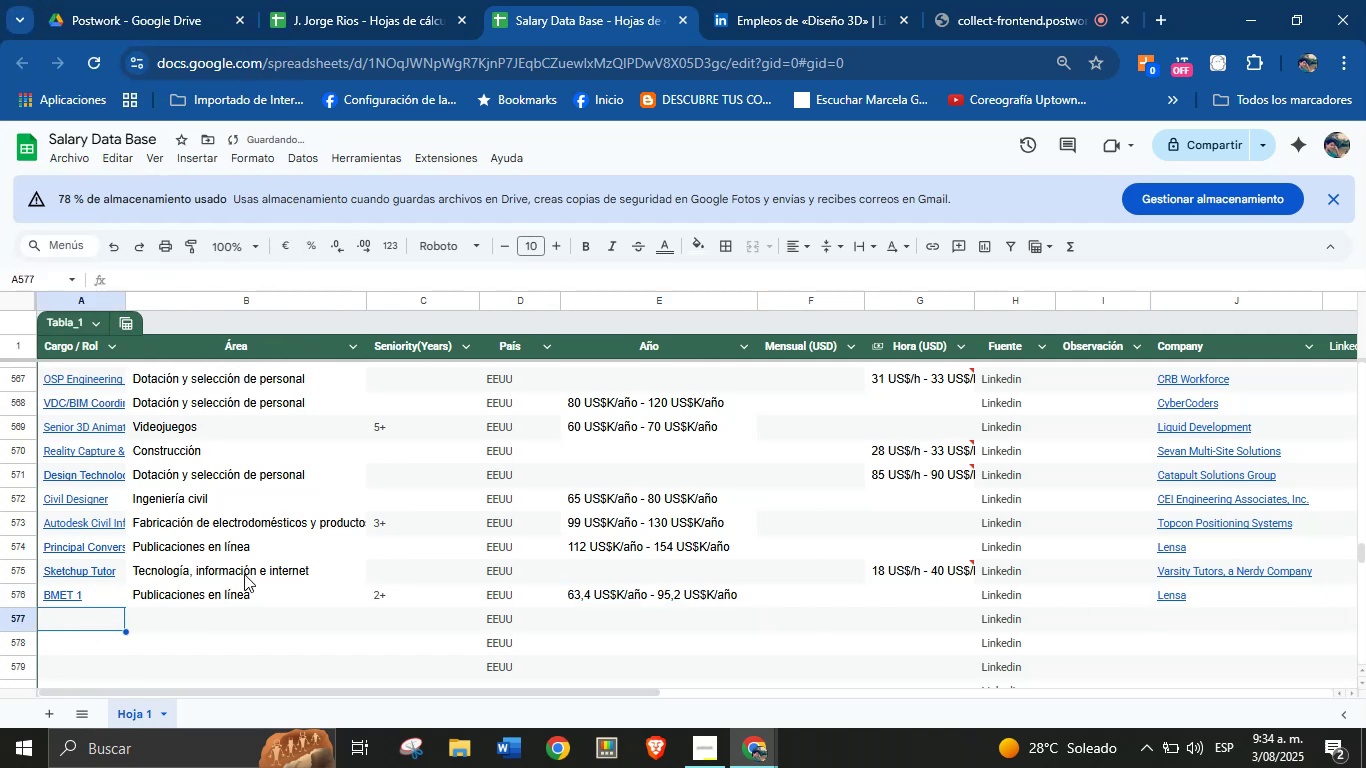 
scroll: coordinate [304, 541], scroll_direction: down, amount: 1.0
 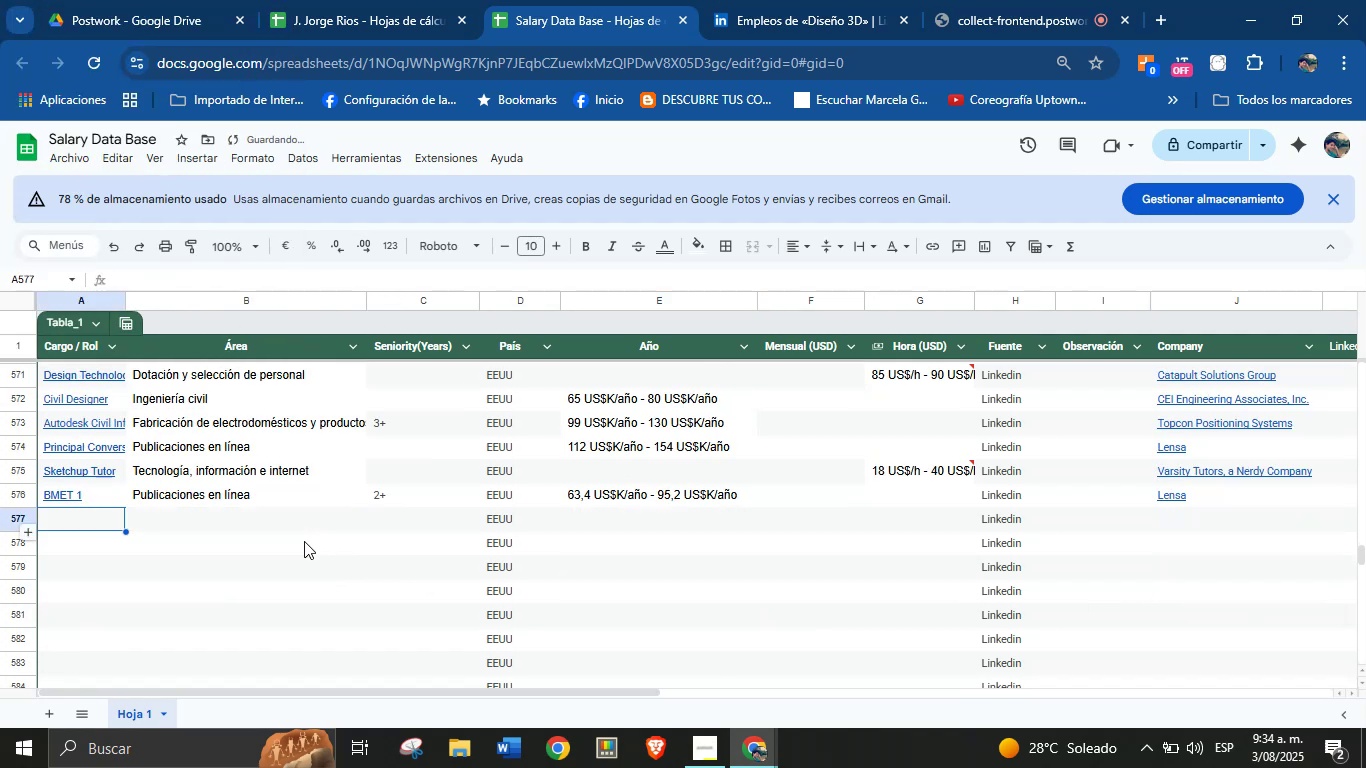 
scroll: coordinate [307, 527], scroll_direction: none, amount: 0.0
 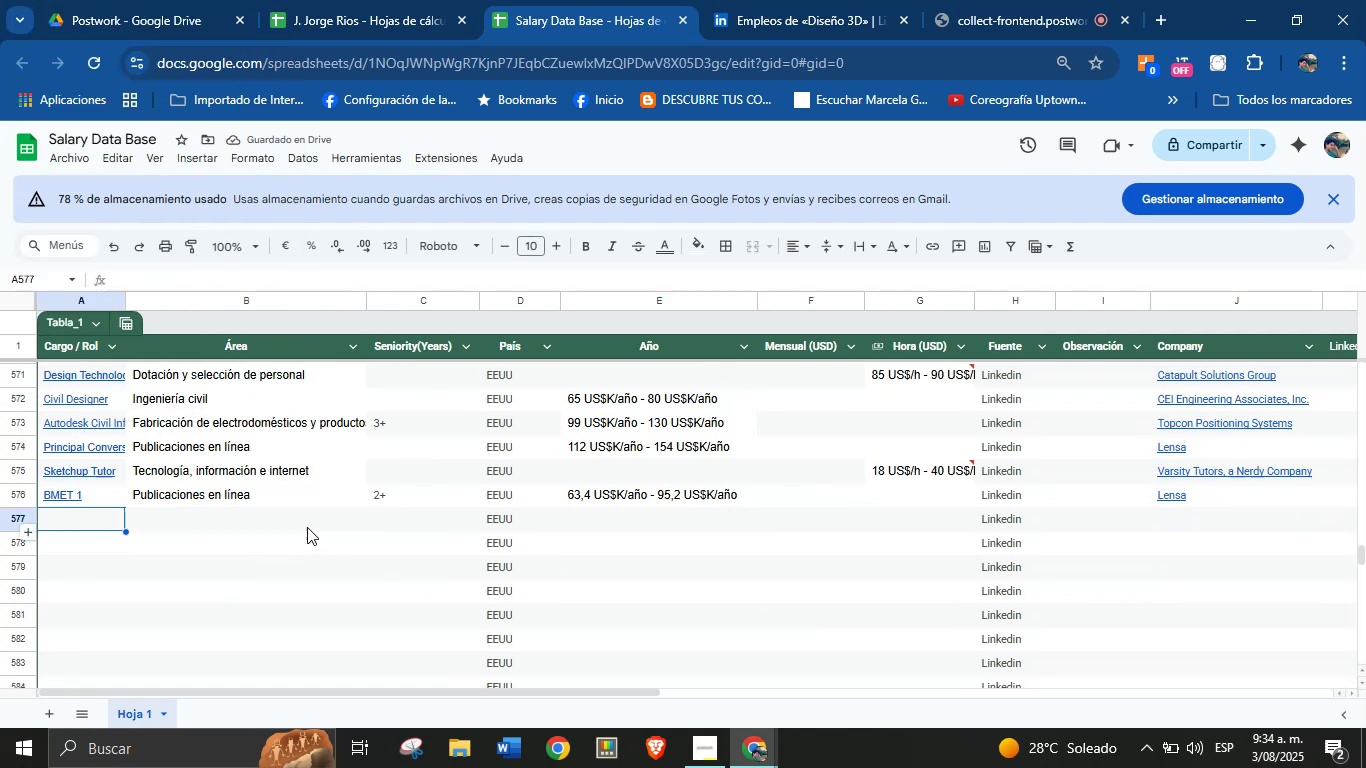 
scroll: coordinate [307, 527], scroll_direction: down, amount: 1.0
 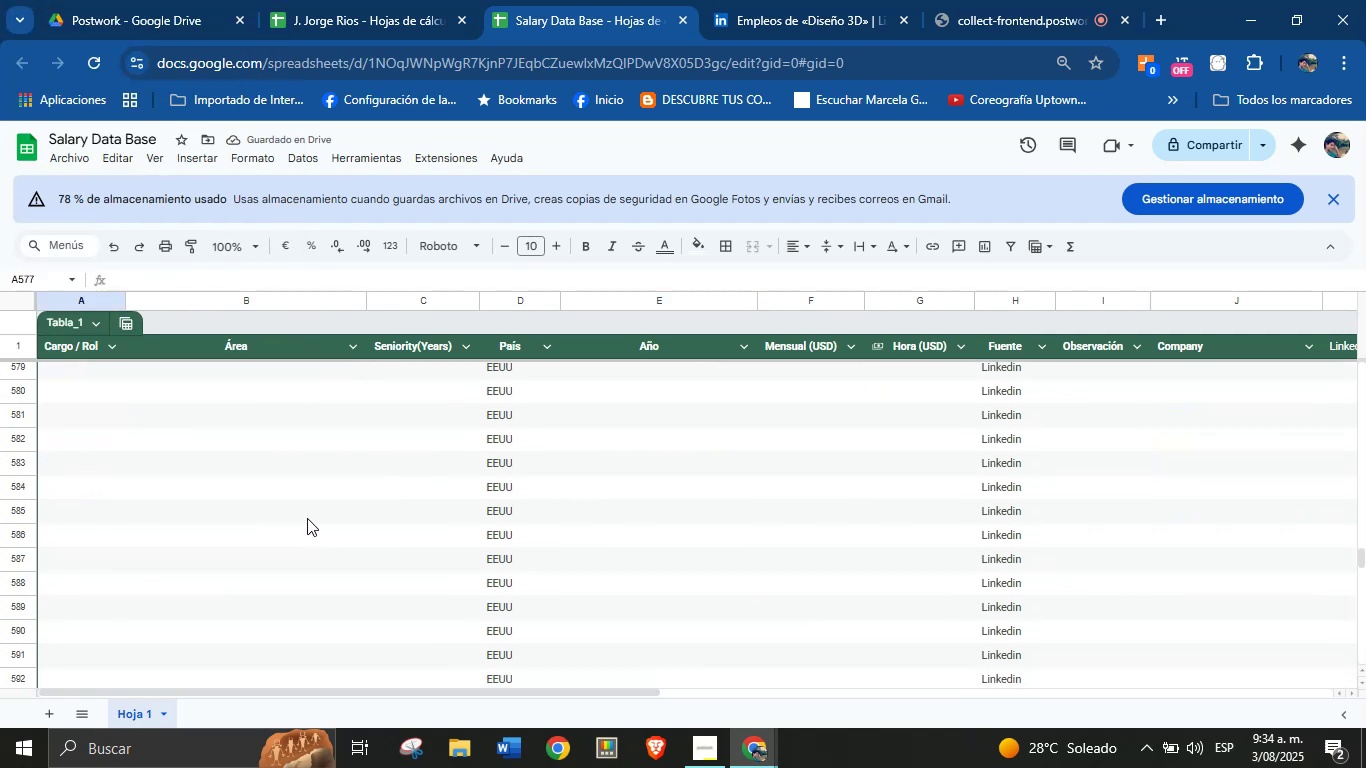 
scroll: coordinate [301, 571], scroll_direction: up, amount: 3.0
 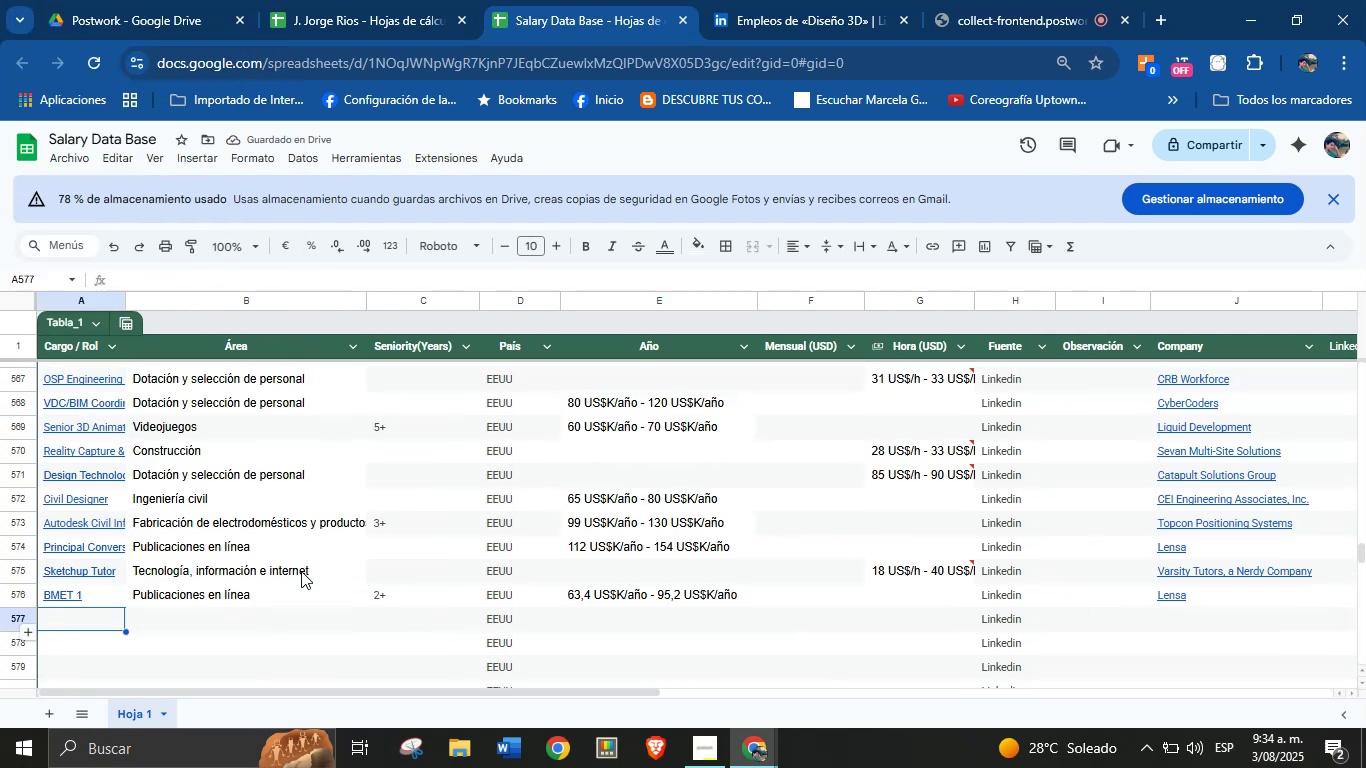 
scroll: coordinate [308, 535], scroll_direction: down, amount: 2.0
 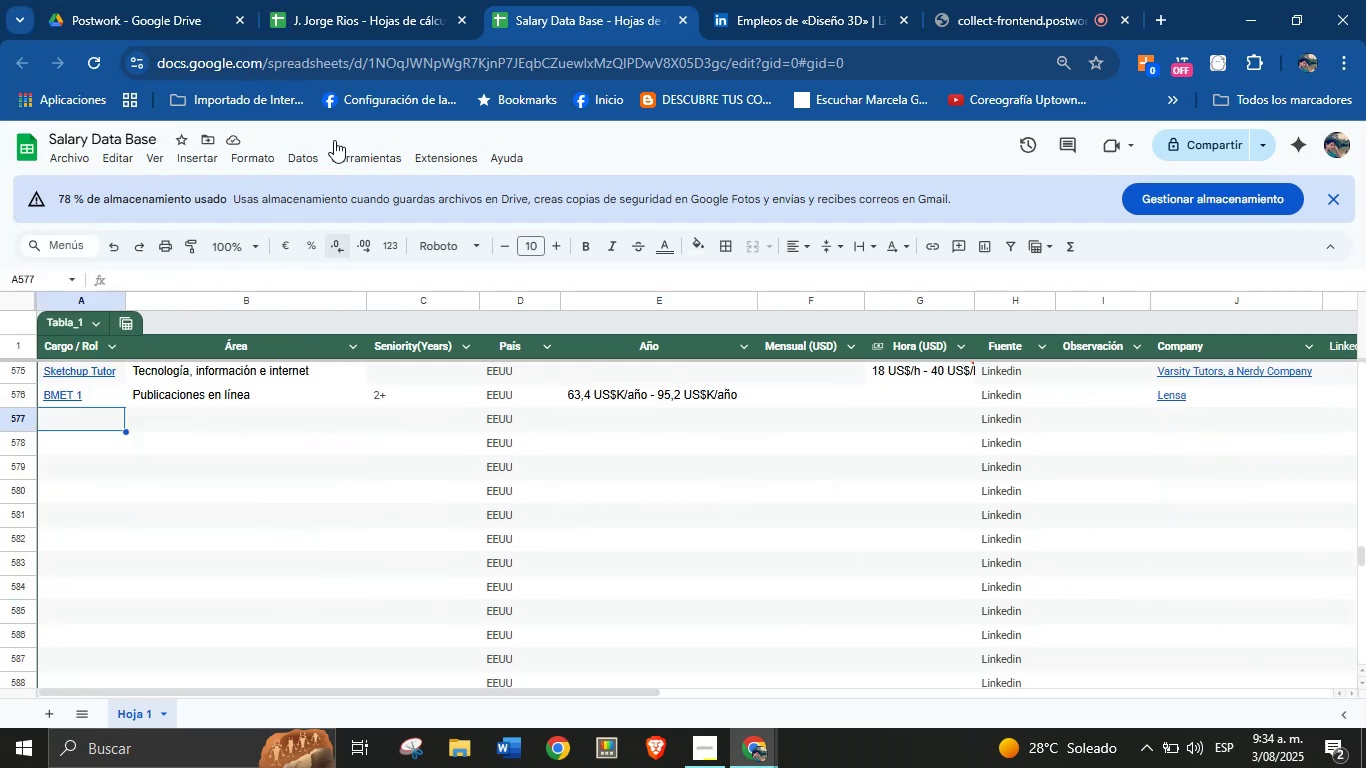 
left_click([345, 12])
 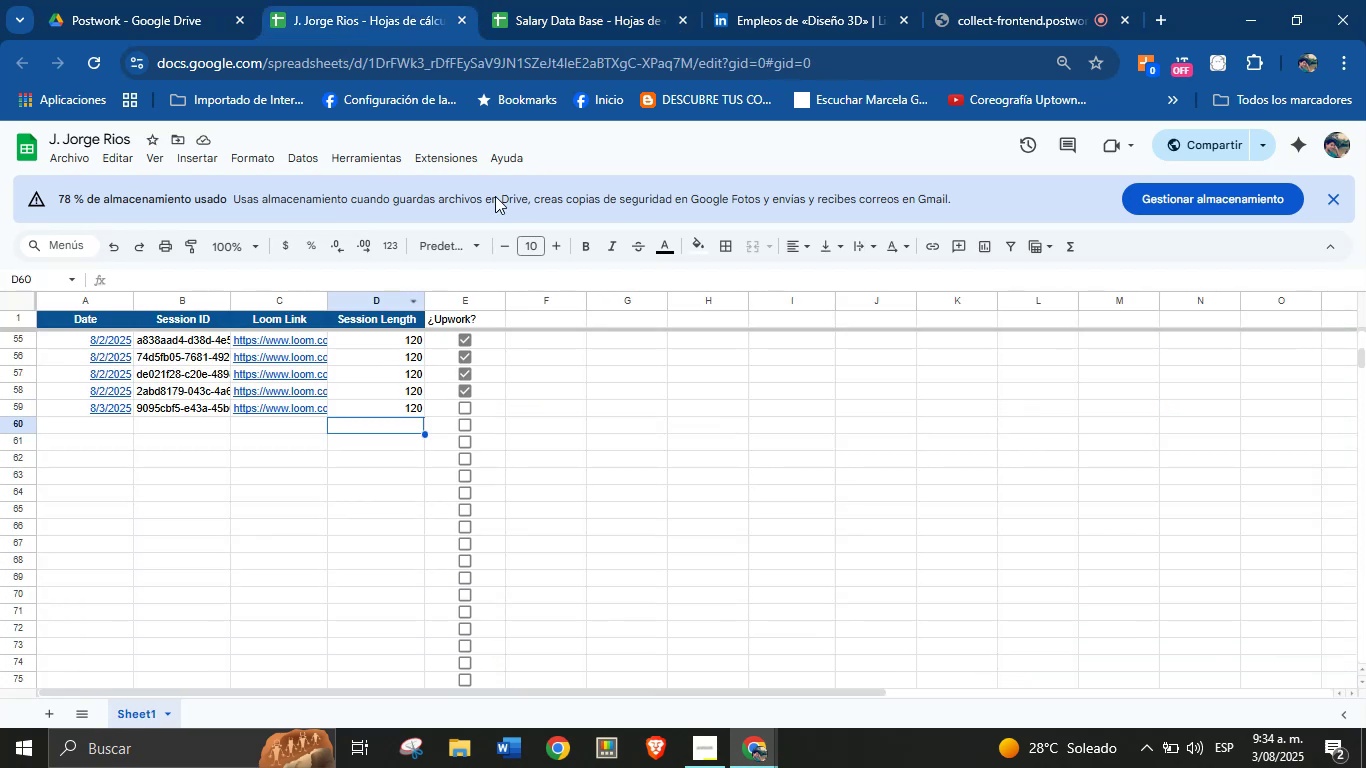 
left_click([601, 0])
 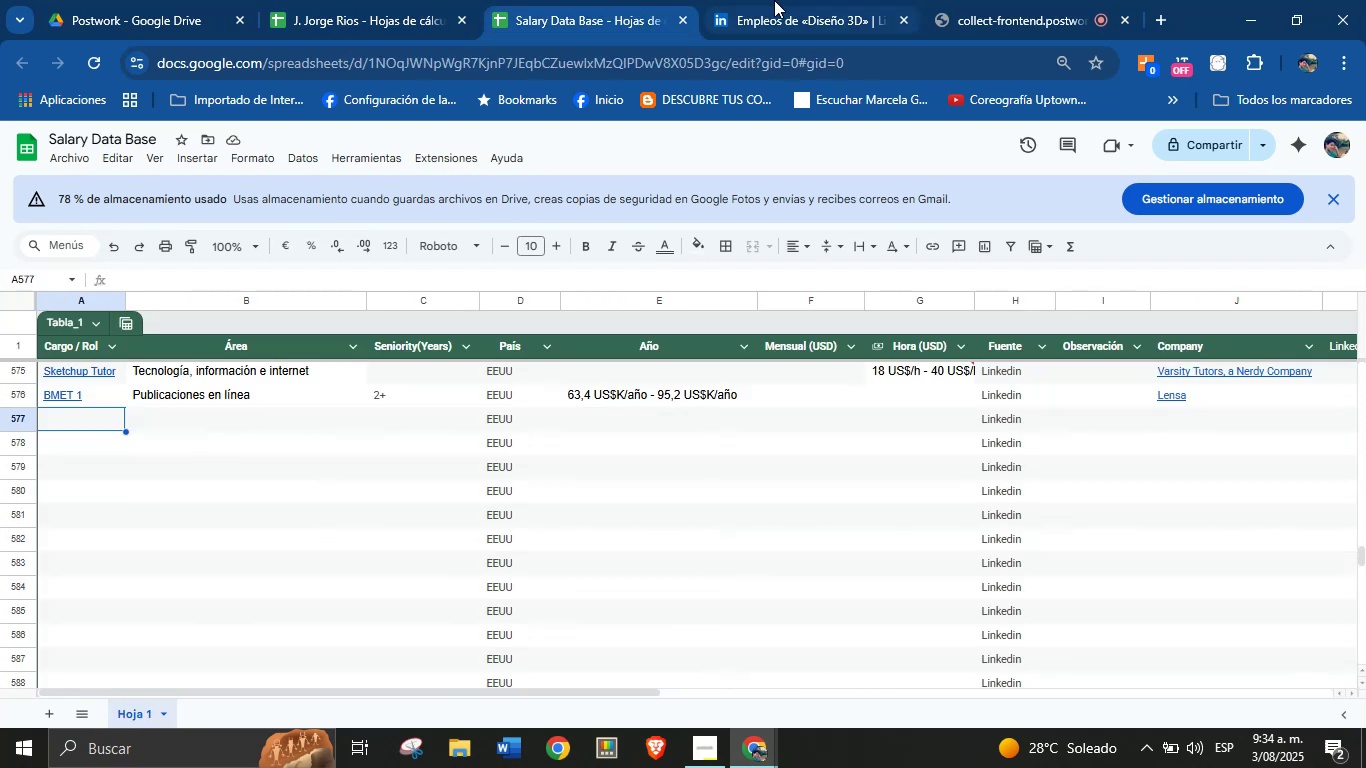 
left_click([777, 0])
 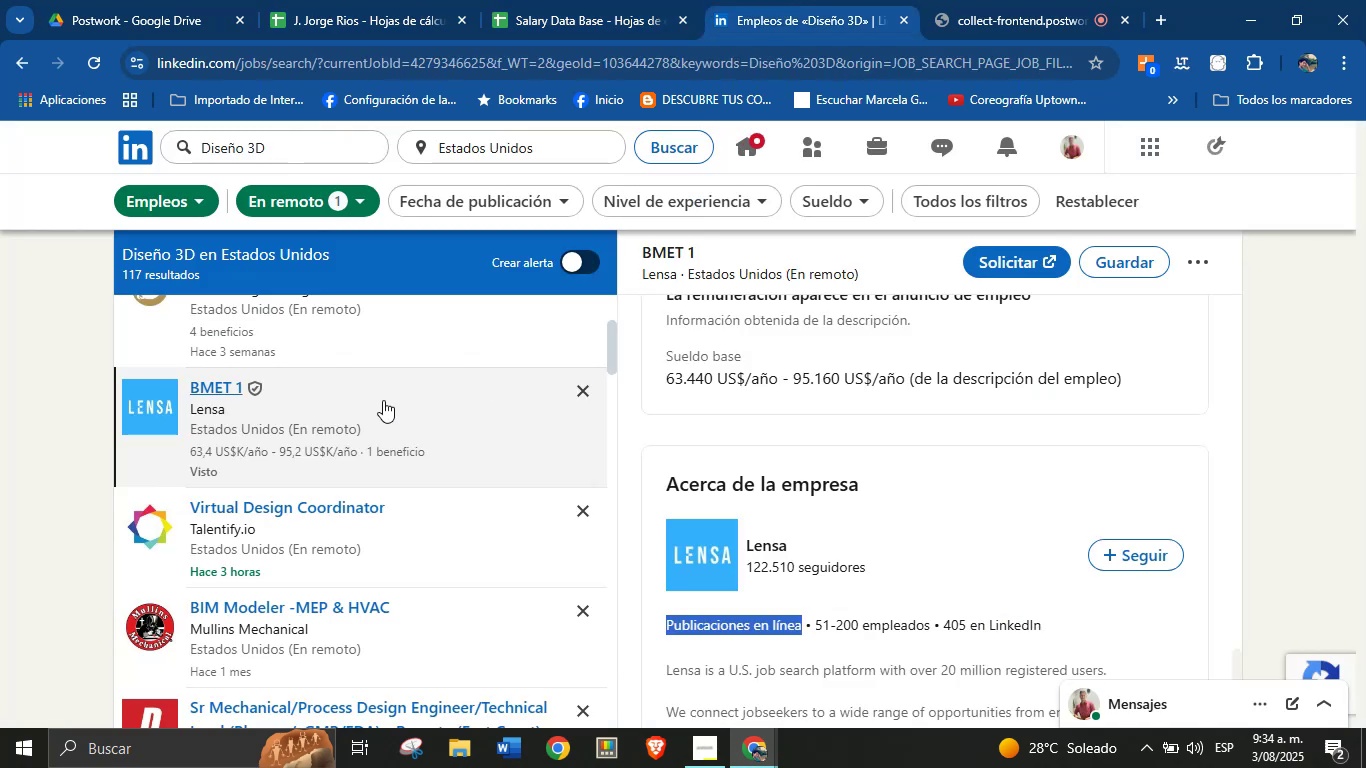 
scroll: coordinate [399, 479], scroll_direction: down, amount: 2.0
 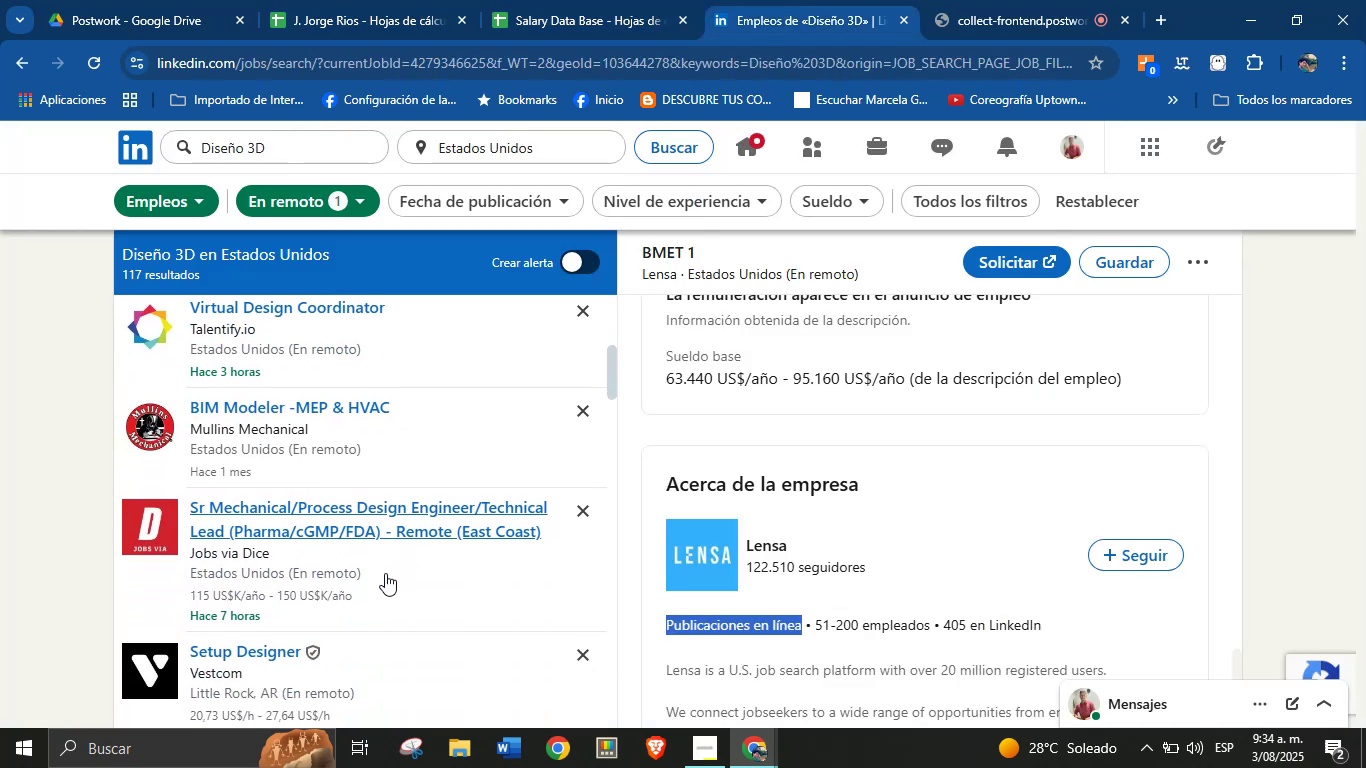 
left_click([371, 566])
 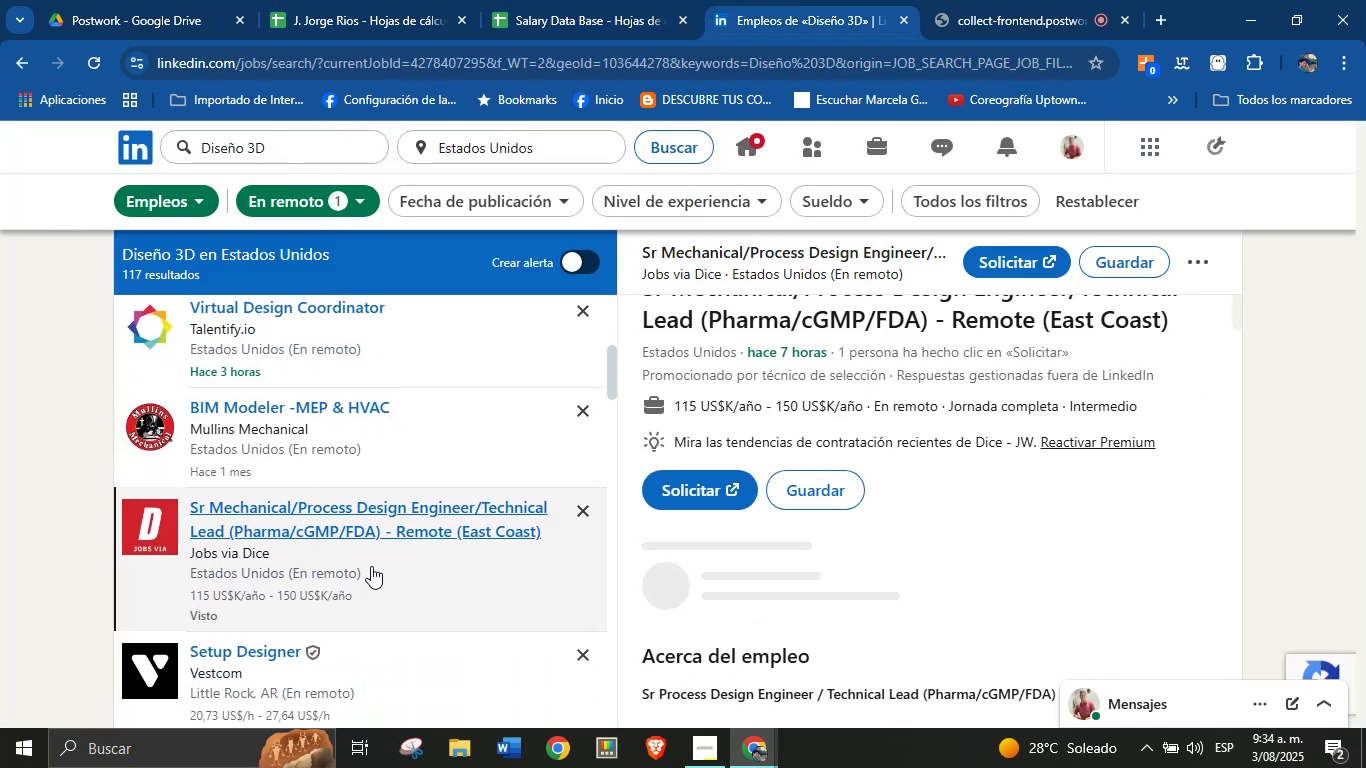 
scroll: coordinate [784, 301], scroll_direction: up, amount: 5.0
 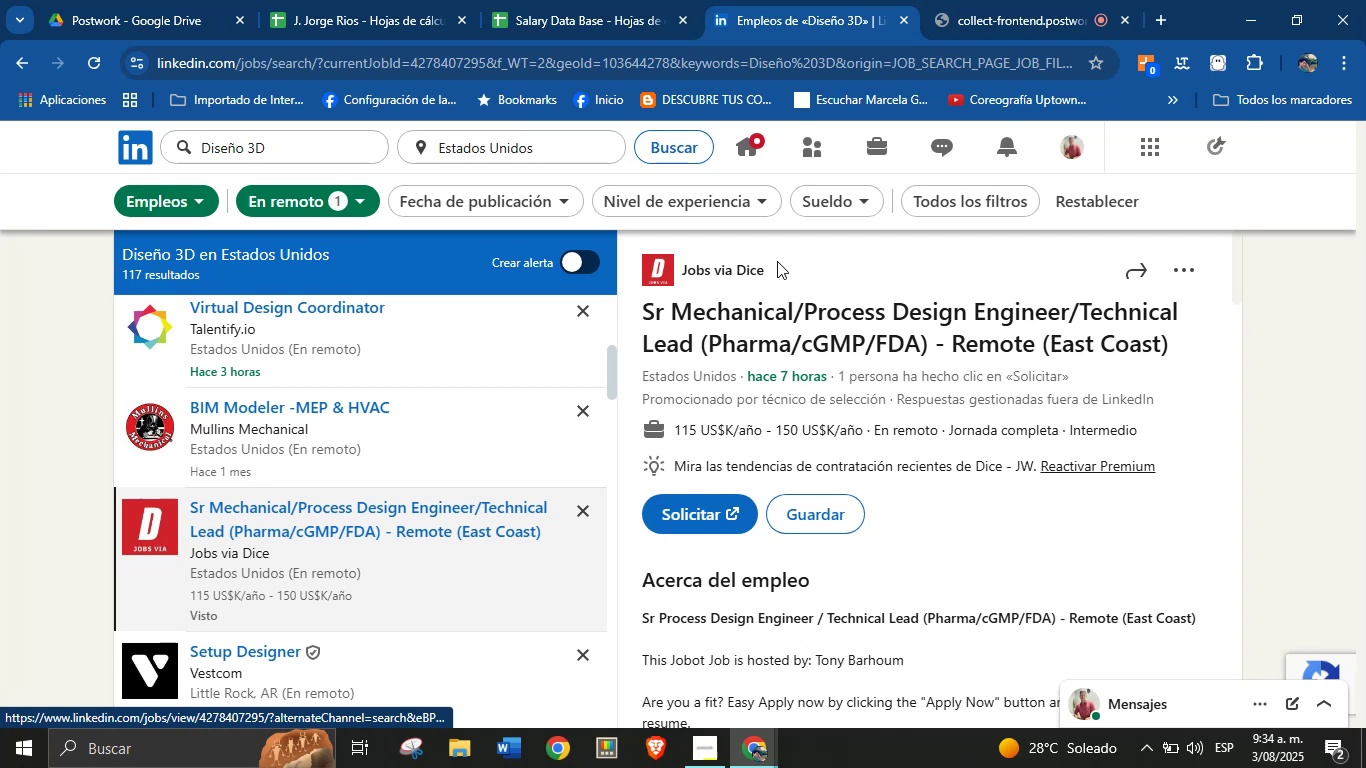 
left_click_drag(start_coordinate=[784, 271], to_coordinate=[684, 273])
 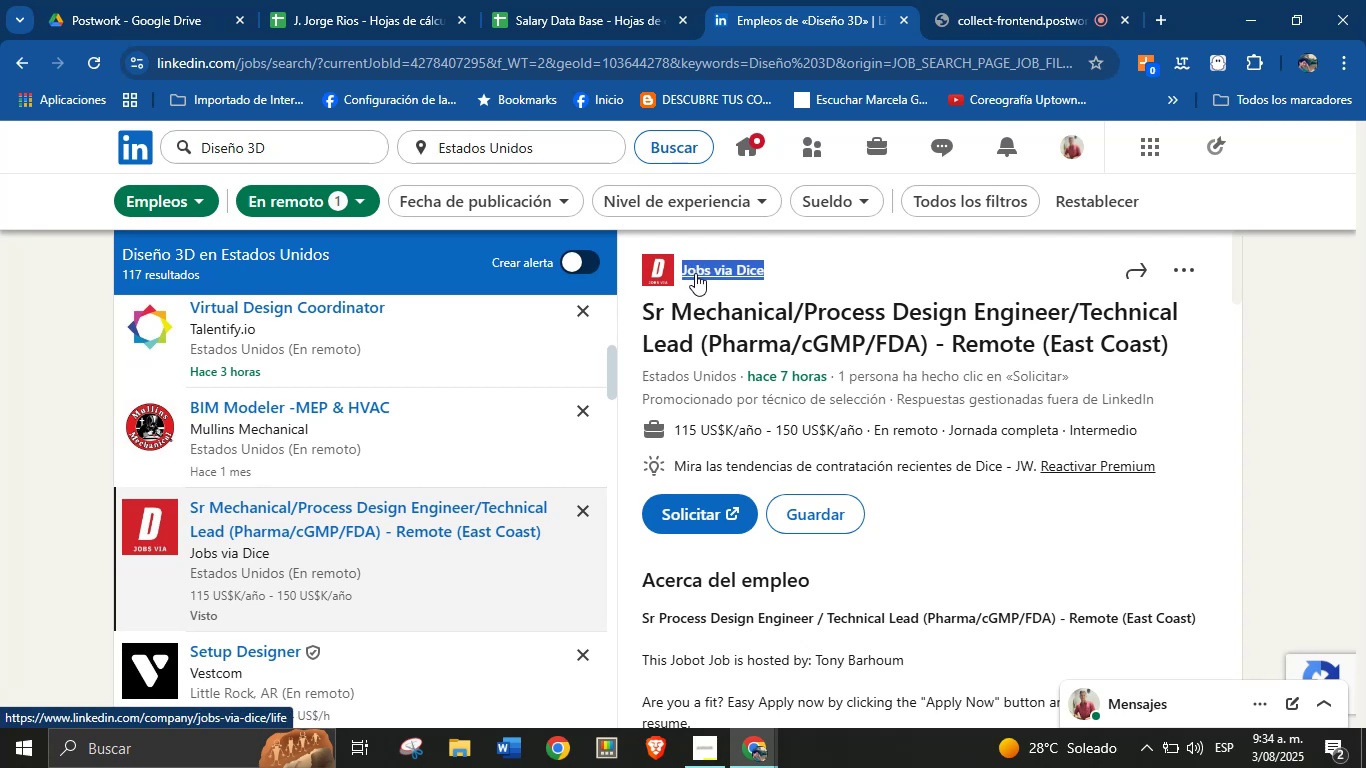 
key(Alt+AltLeft)
 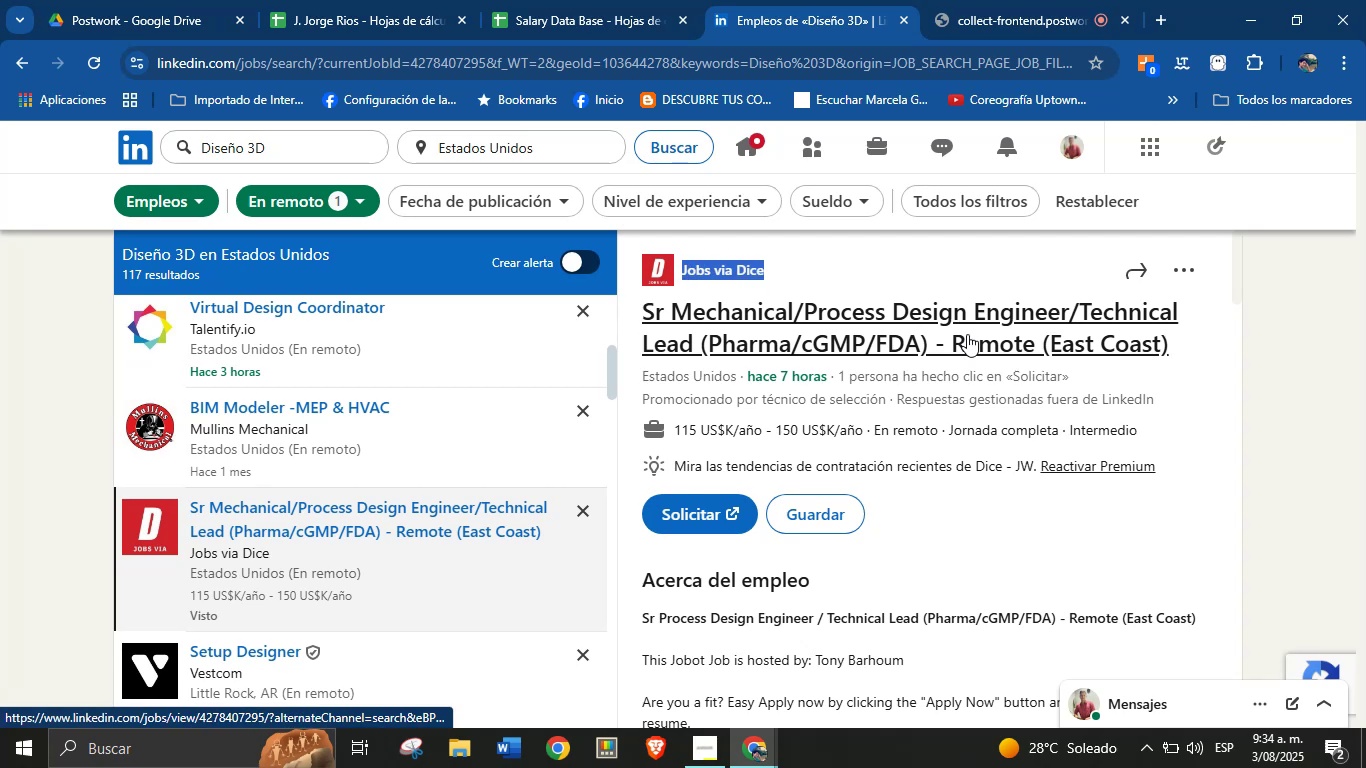 
key(Alt+Control+ControlLeft)
 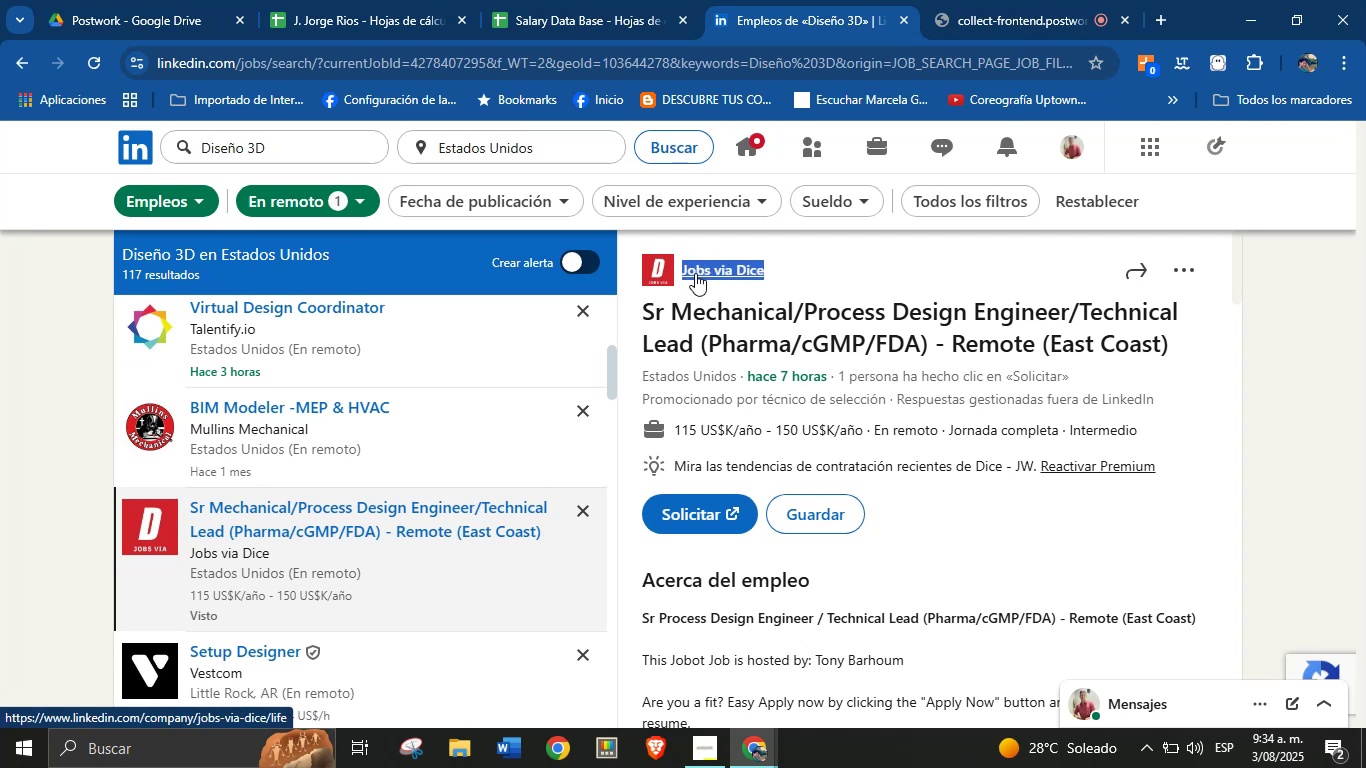 
key(Alt+Control+C)
 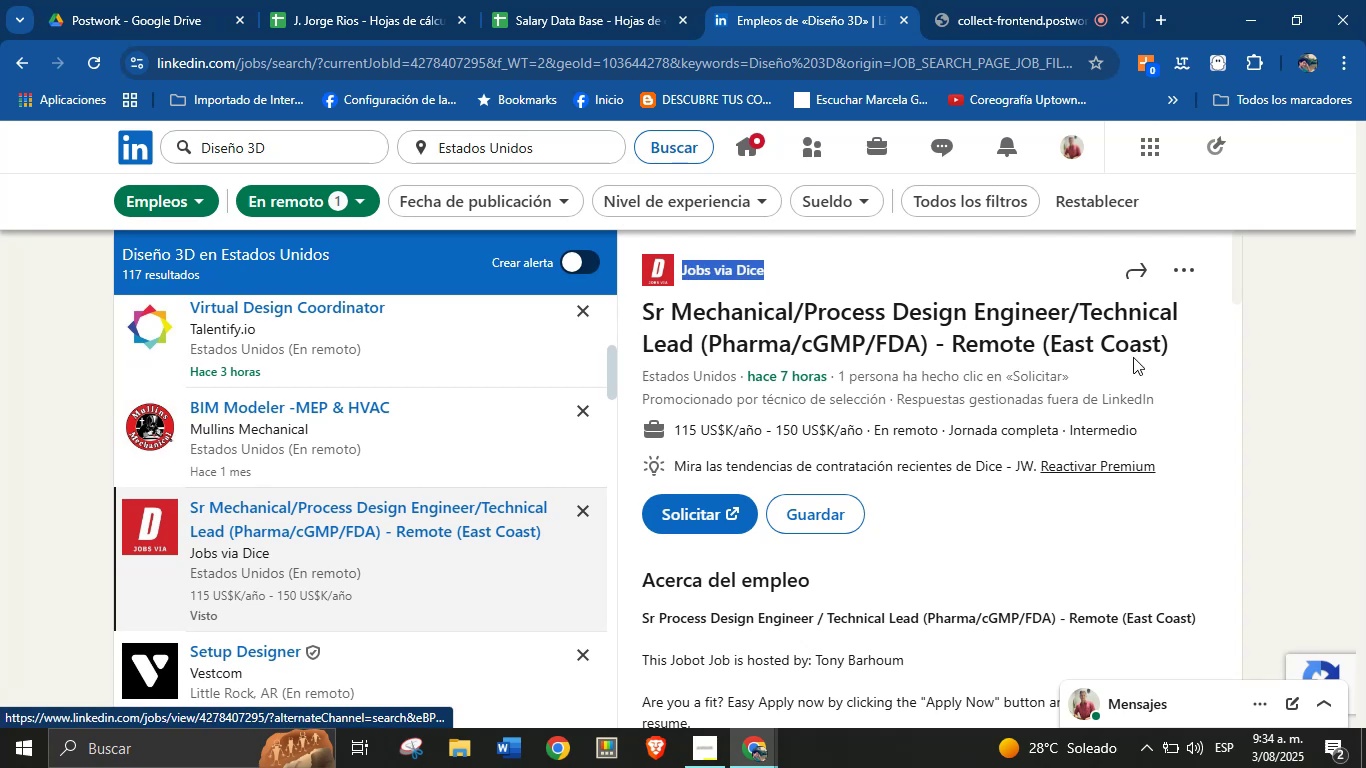 
left_click_drag(start_coordinate=[1176, 347], to_coordinate=[645, 317])
 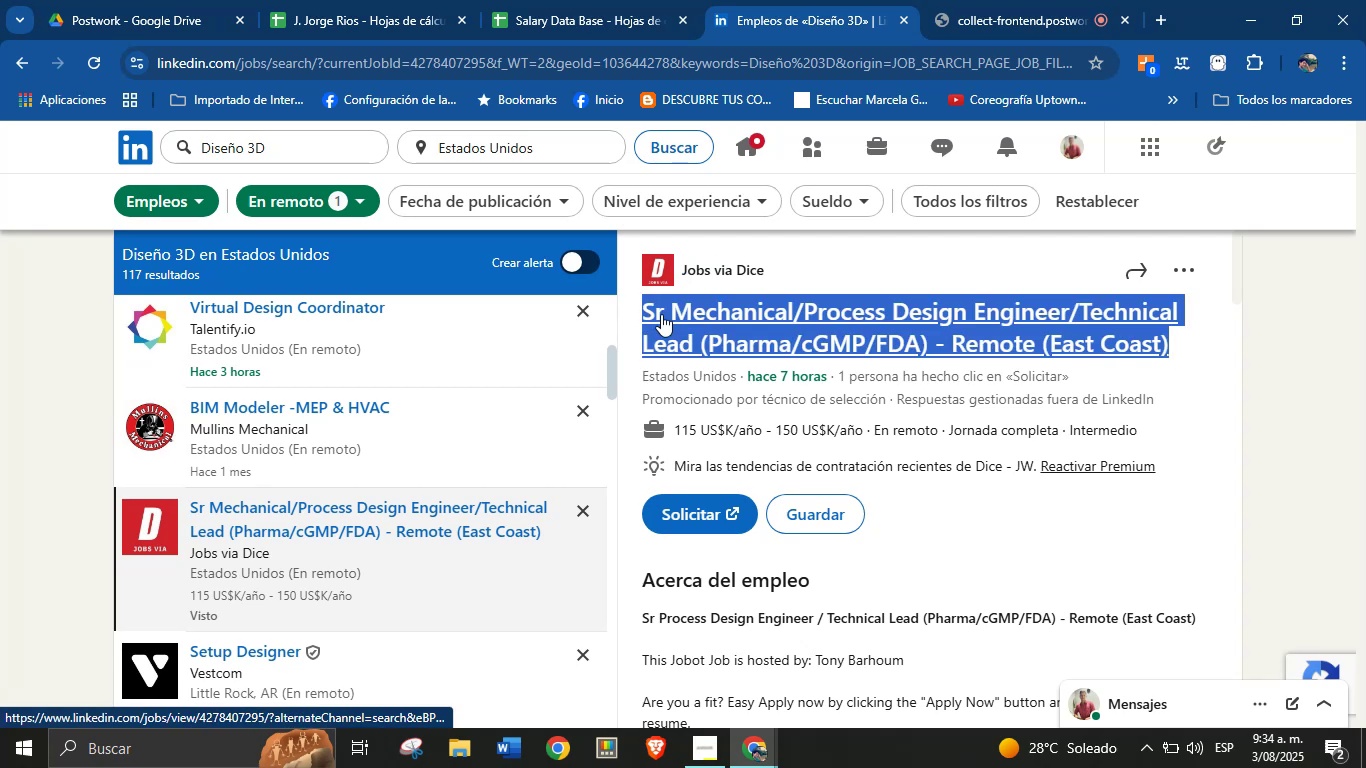 
key(Alt+AltLeft)
 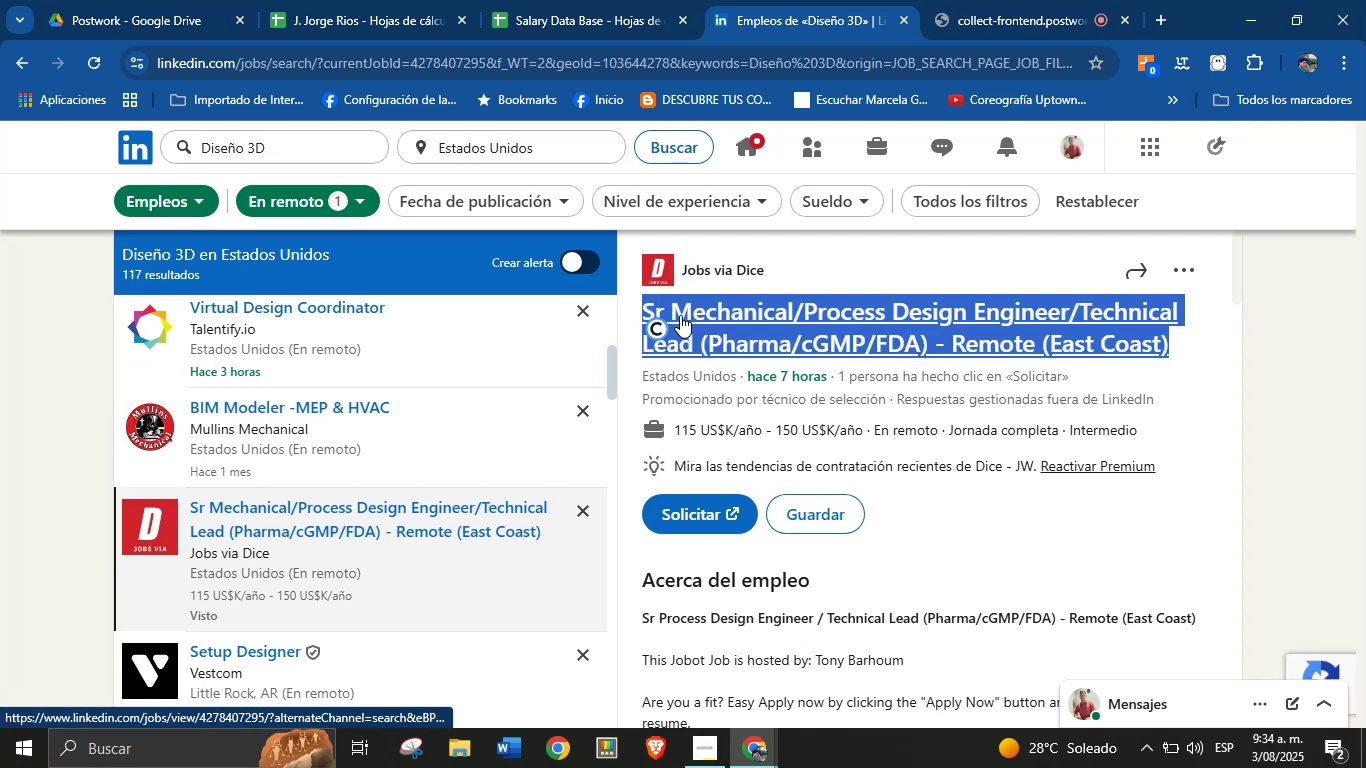 
key(Alt+Control+ControlLeft)
 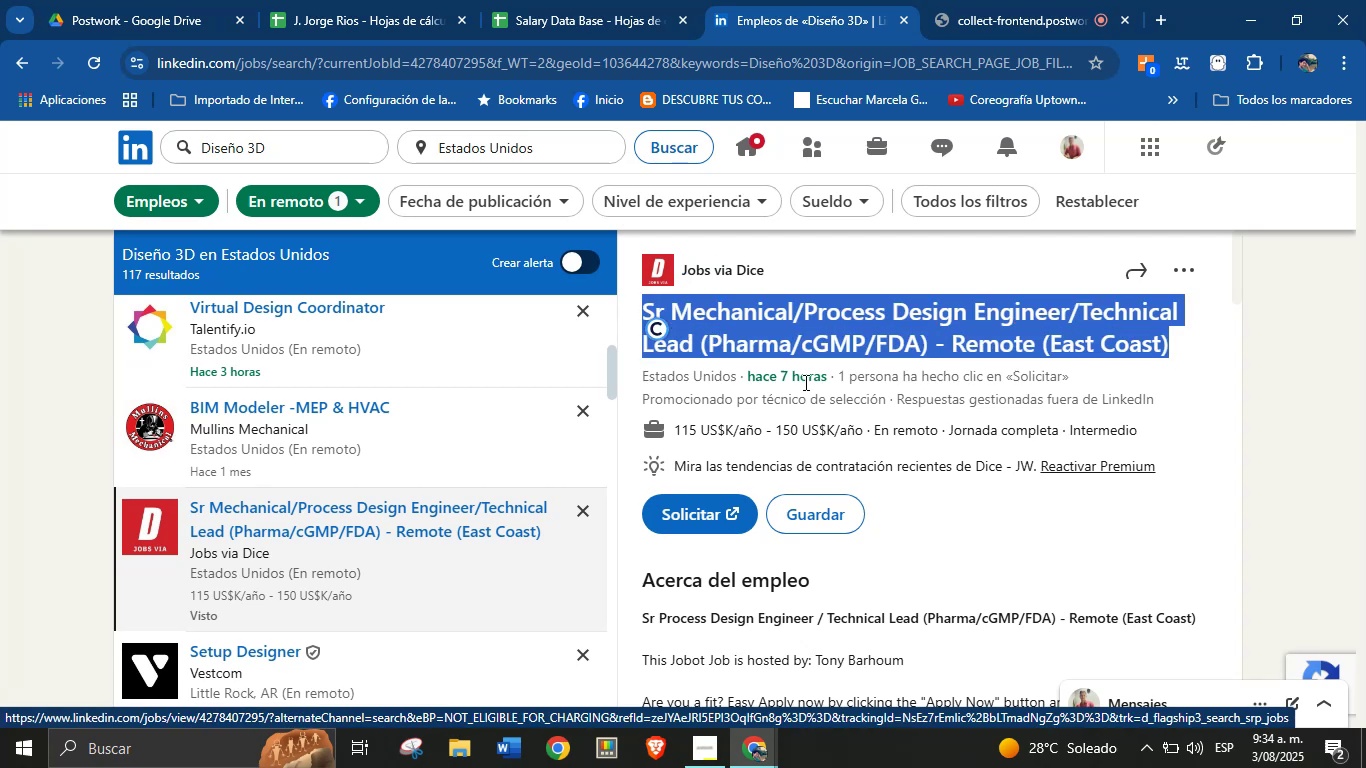 
key(Alt+Control+C)
 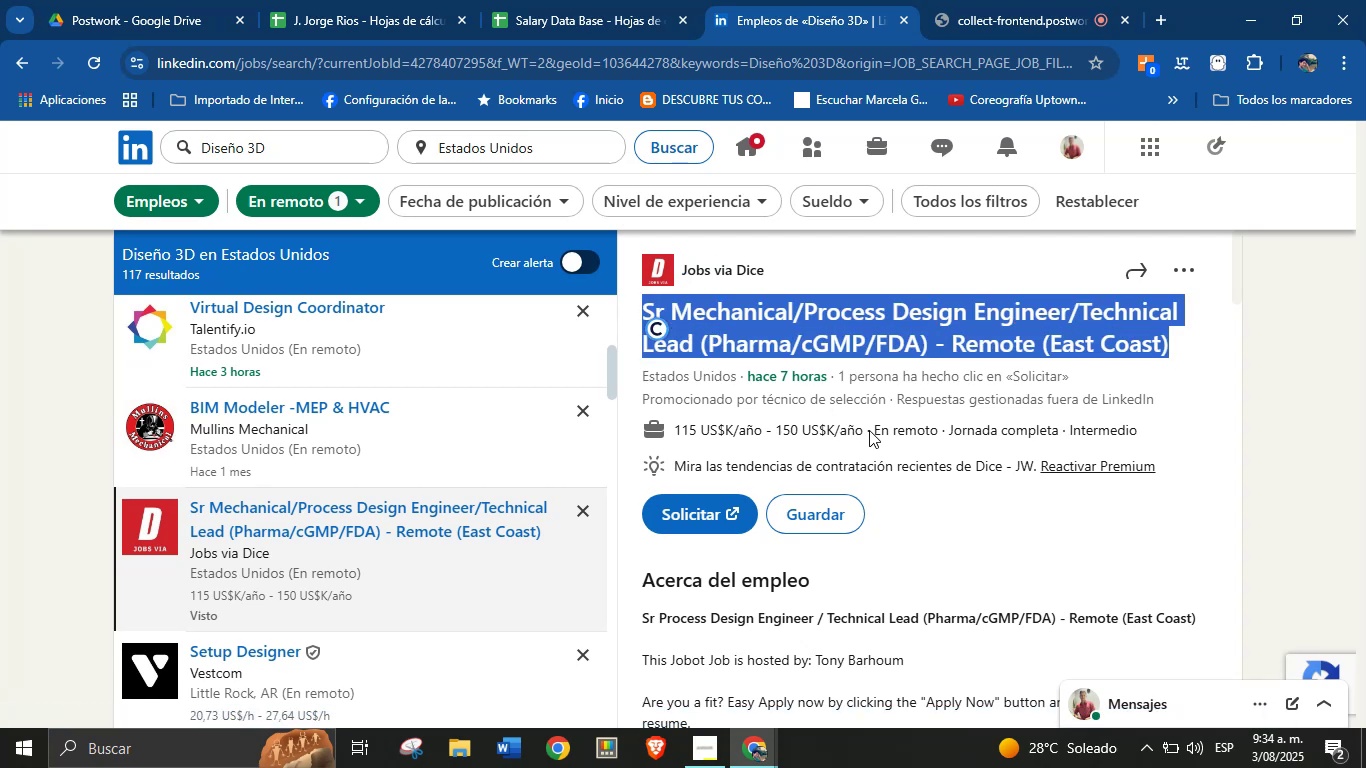 
left_click_drag(start_coordinate=[863, 431], to_coordinate=[677, 431])
 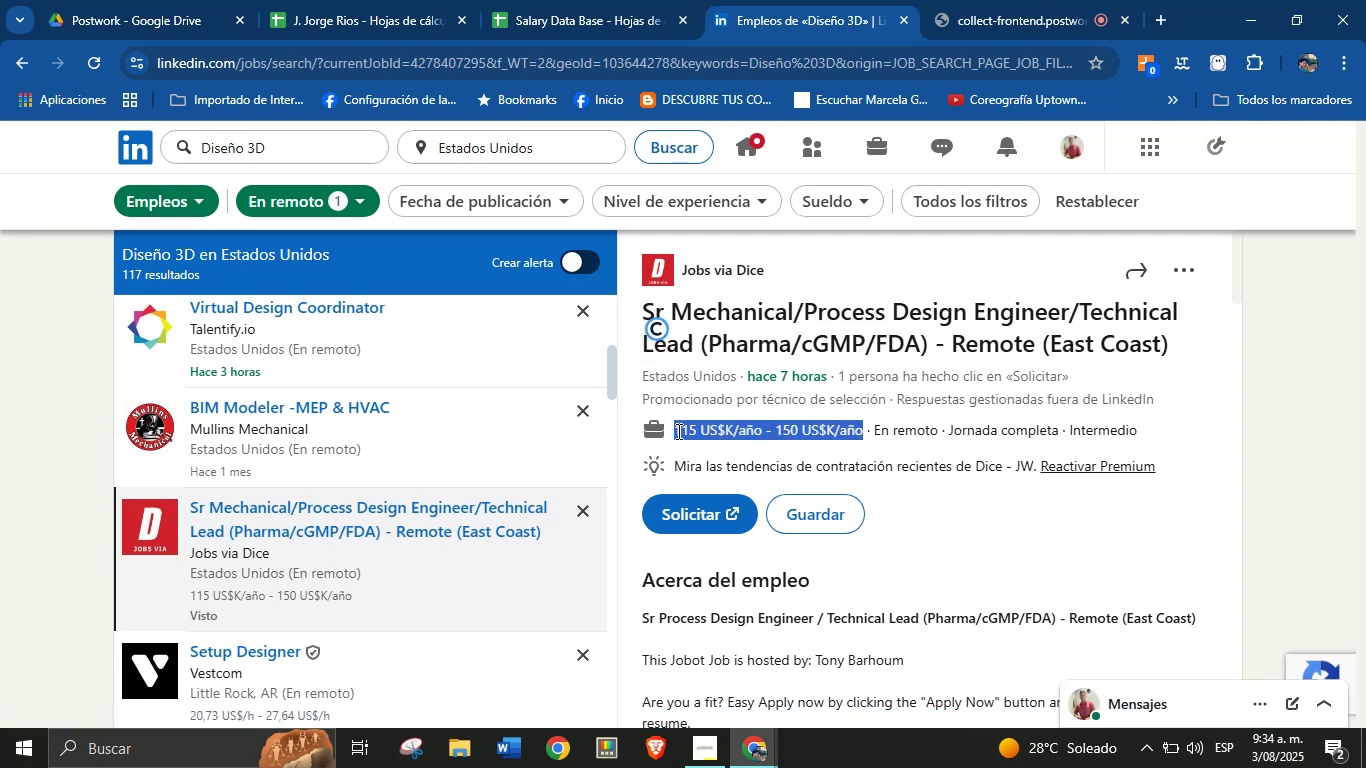 
key(Alt+AltLeft)
 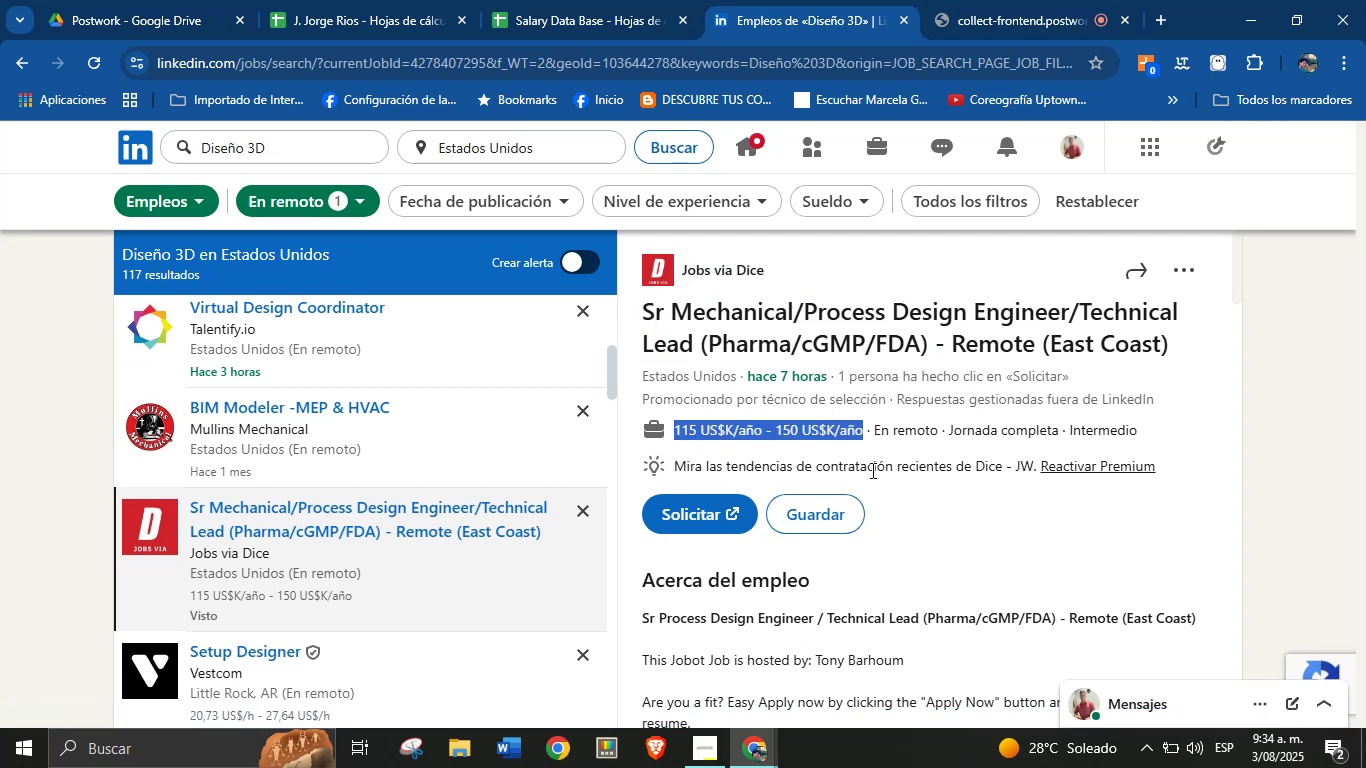 
key(Alt+Control+ControlLeft)
 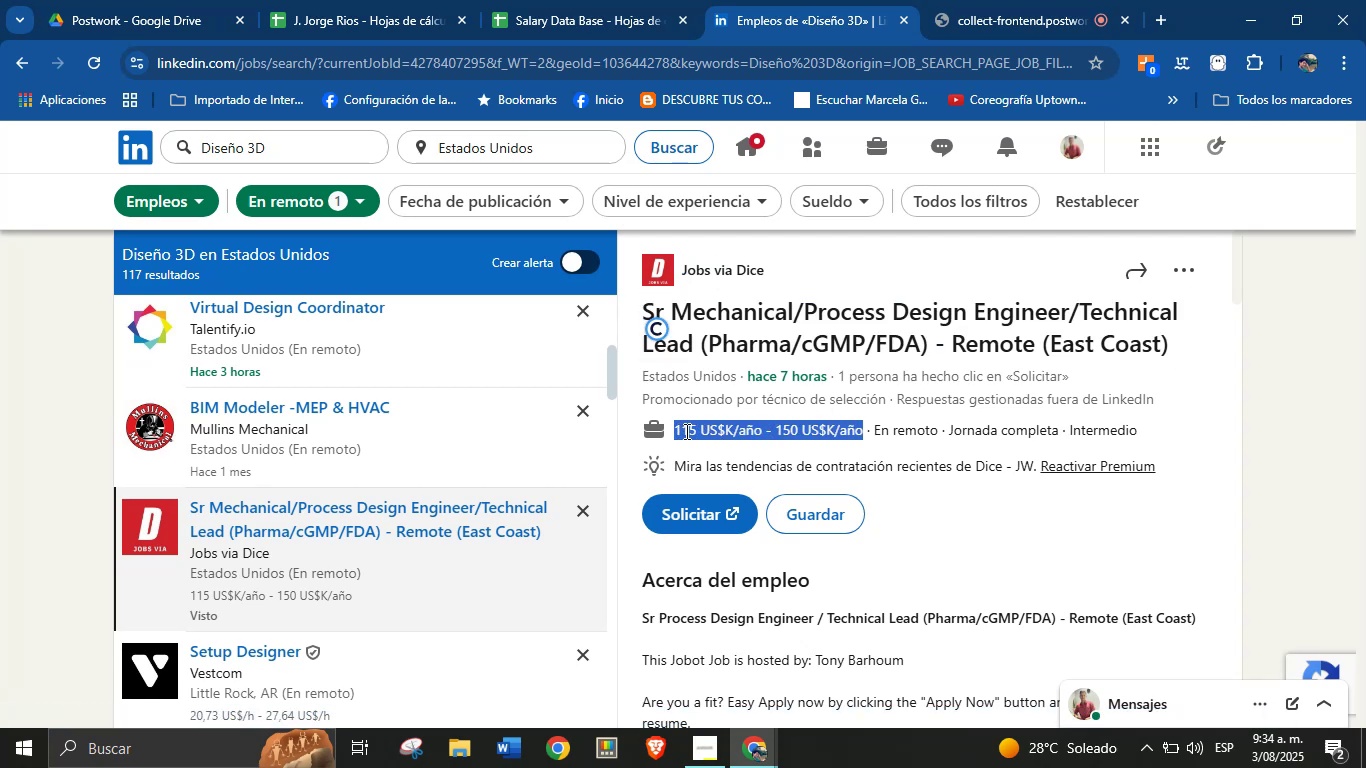 
key(Alt+Control+C)
 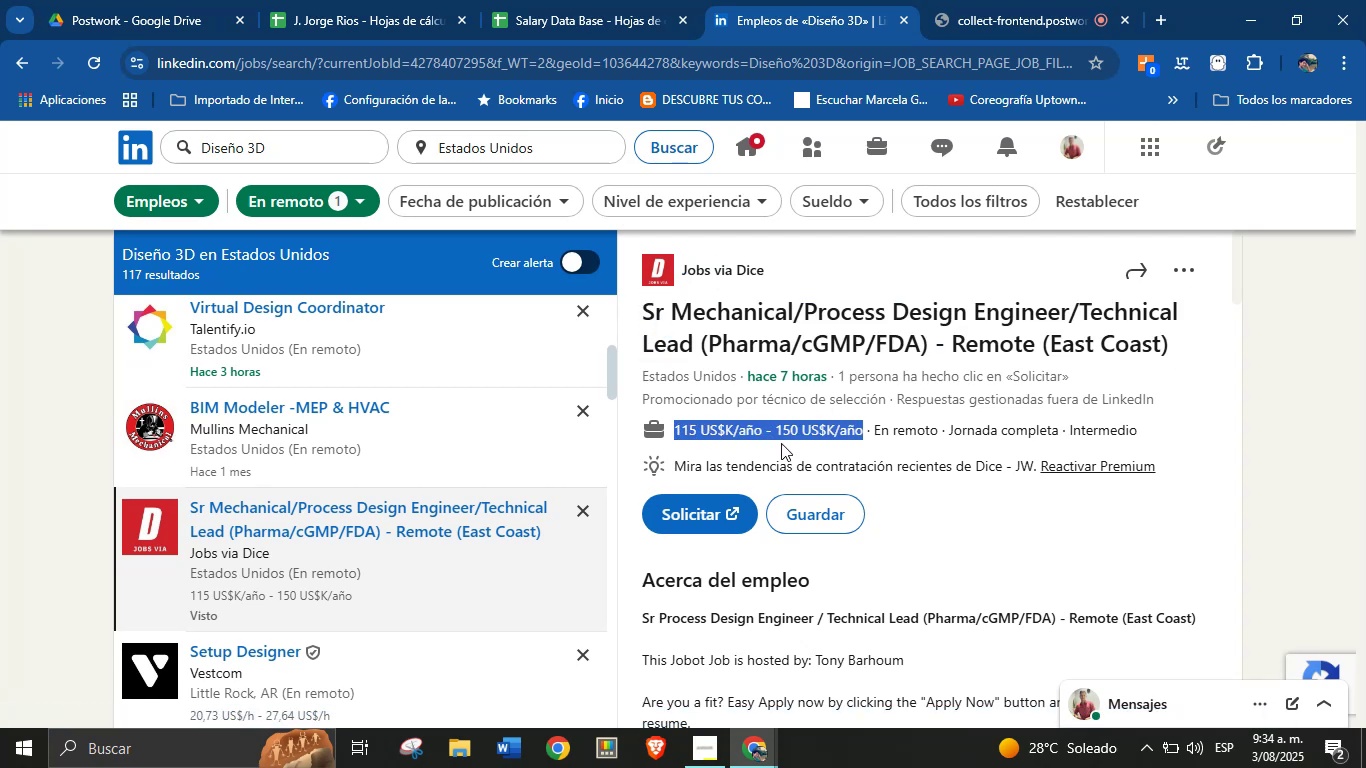 
scroll: coordinate [855, 525], scroll_direction: down, amount: 13.0
 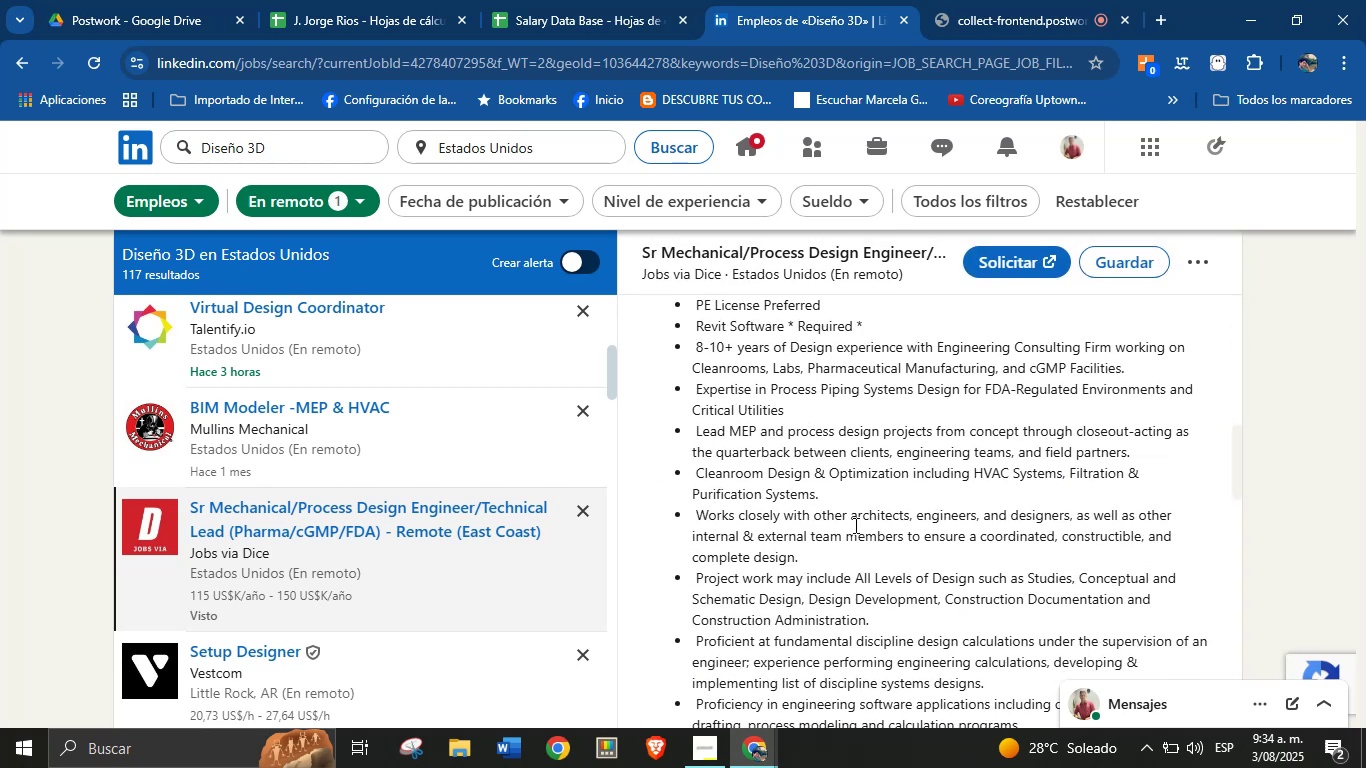 
scroll: coordinate [835, 530], scroll_direction: up, amount: 3.0
 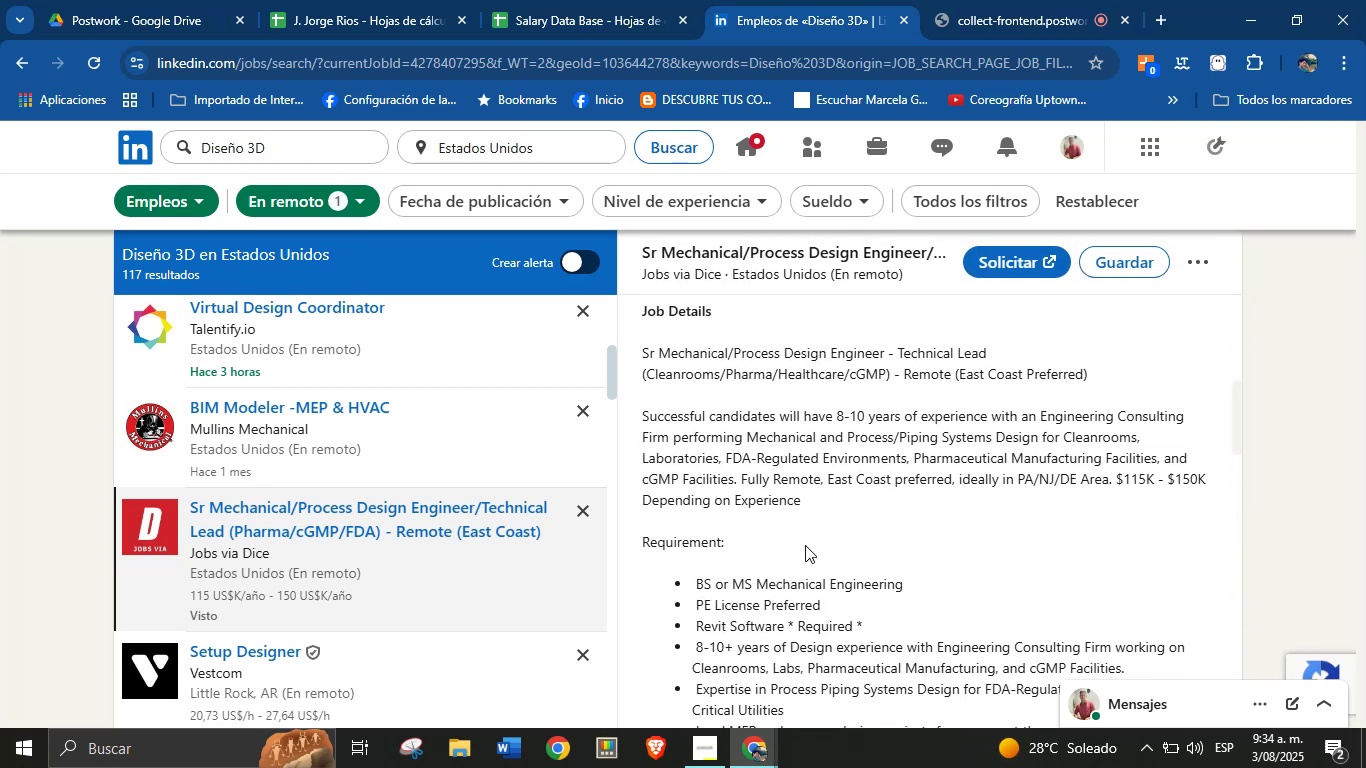 
scroll: coordinate [823, 507], scroll_direction: down, amount: 18.0
 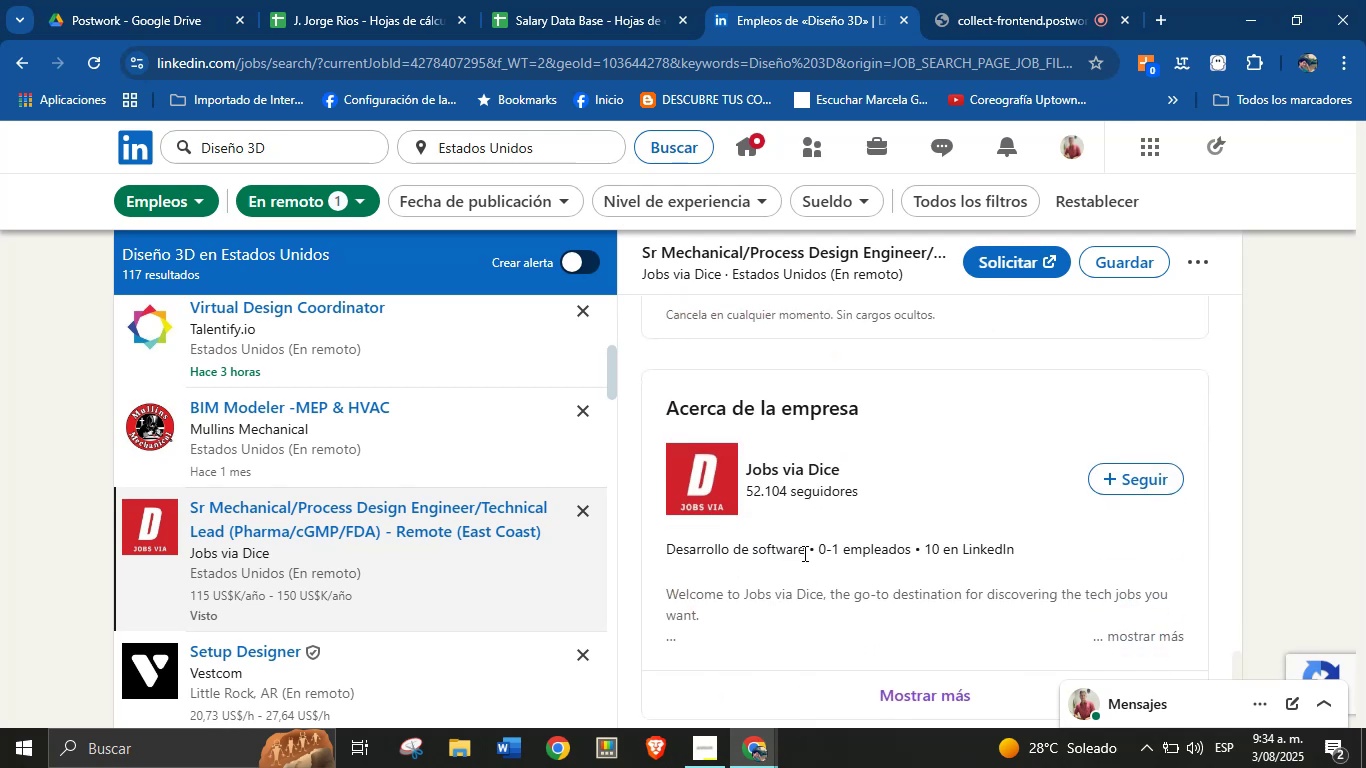 
left_click_drag(start_coordinate=[803, 552], to_coordinate=[665, 549])
 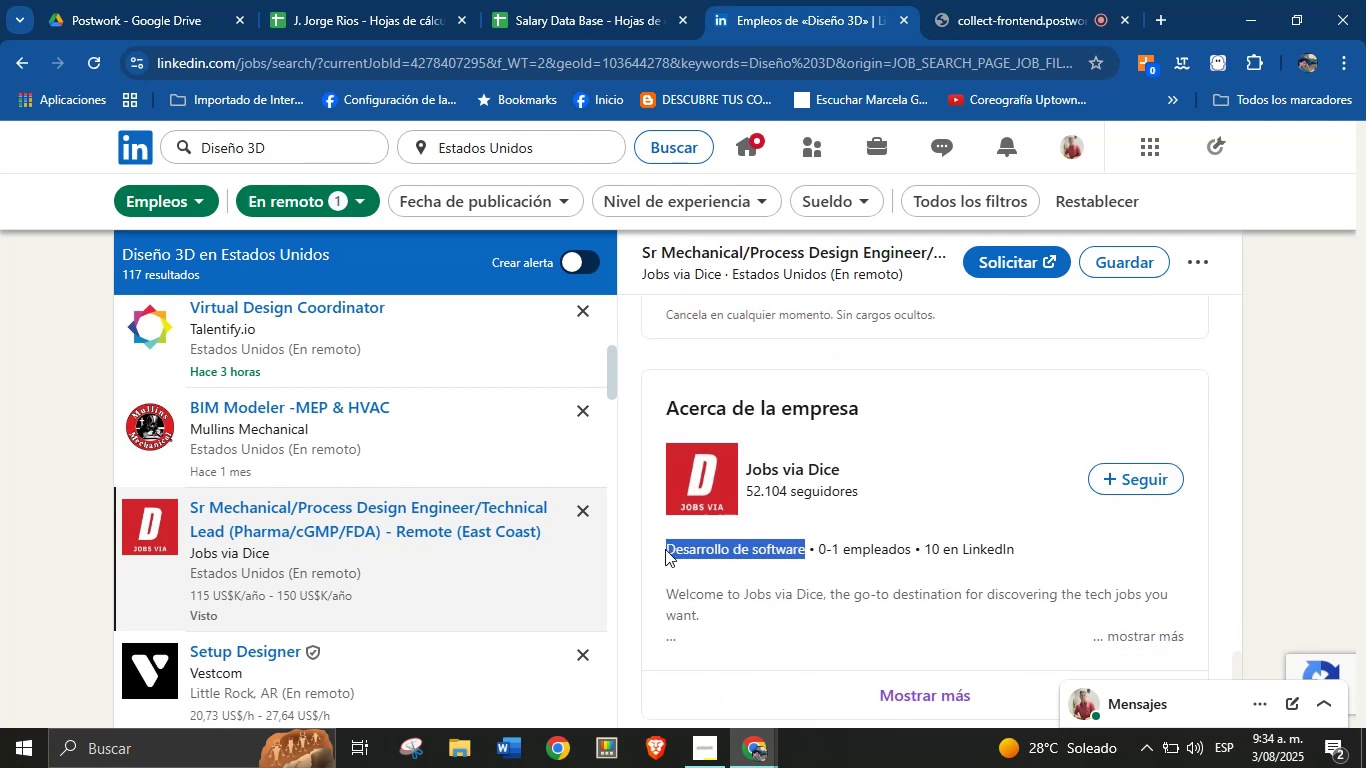 
key(Alt+AltLeft)
 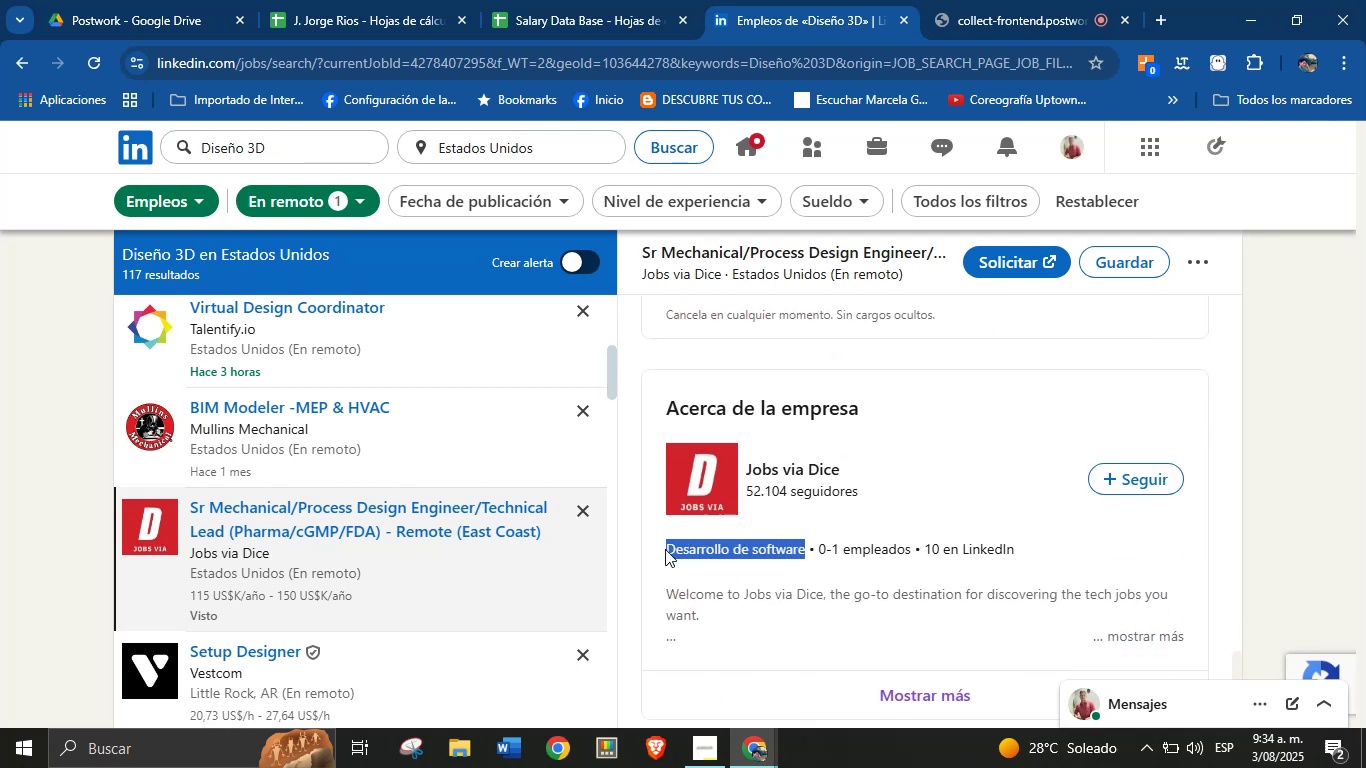 
key(Alt+Control+ControlLeft)
 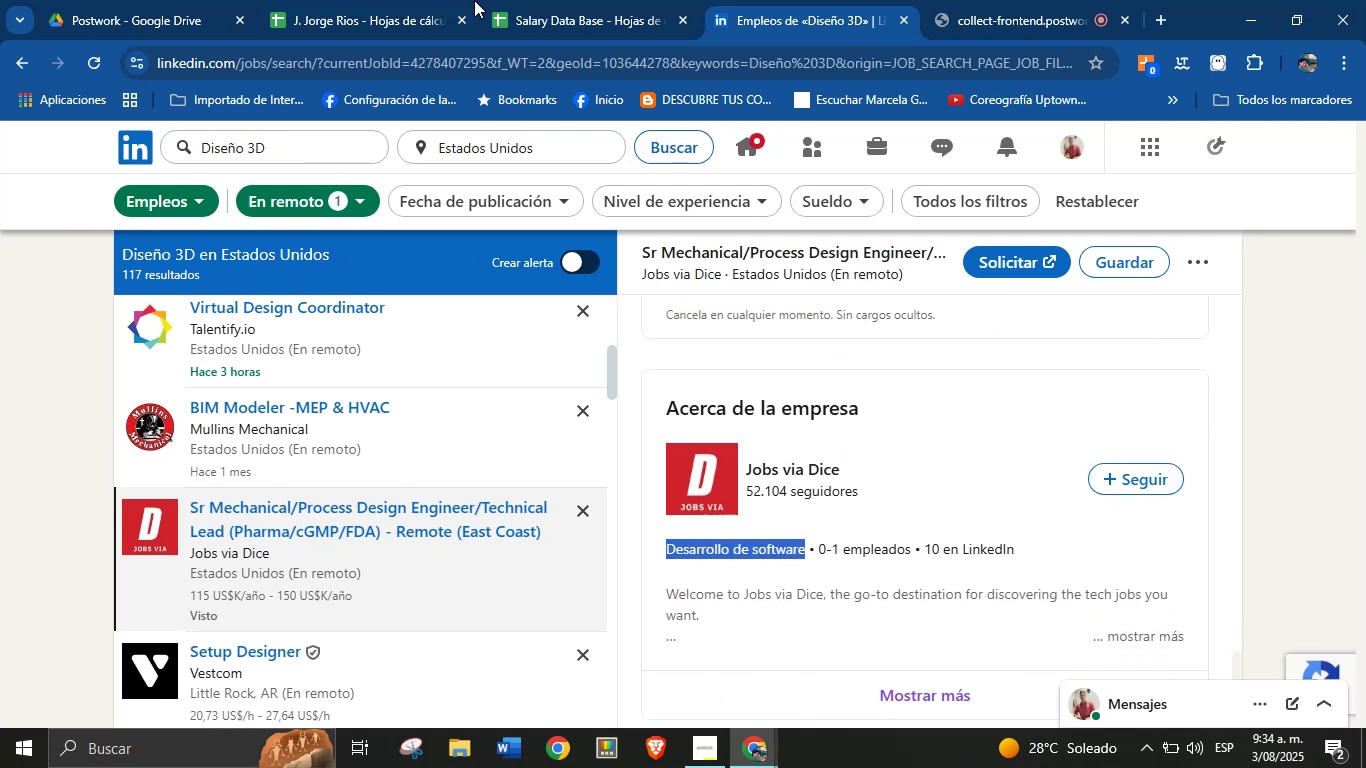 
key(Alt+Control+C)
 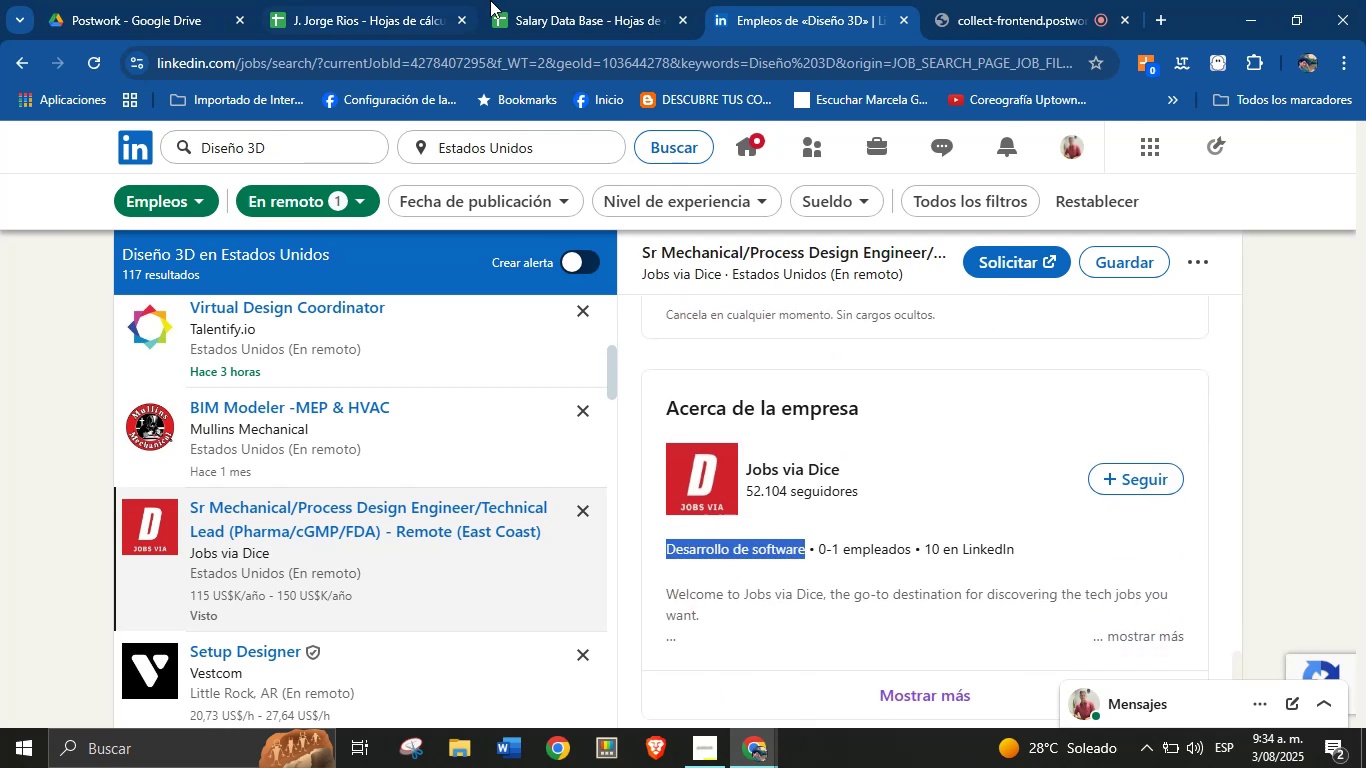 
left_click([548, 0])
 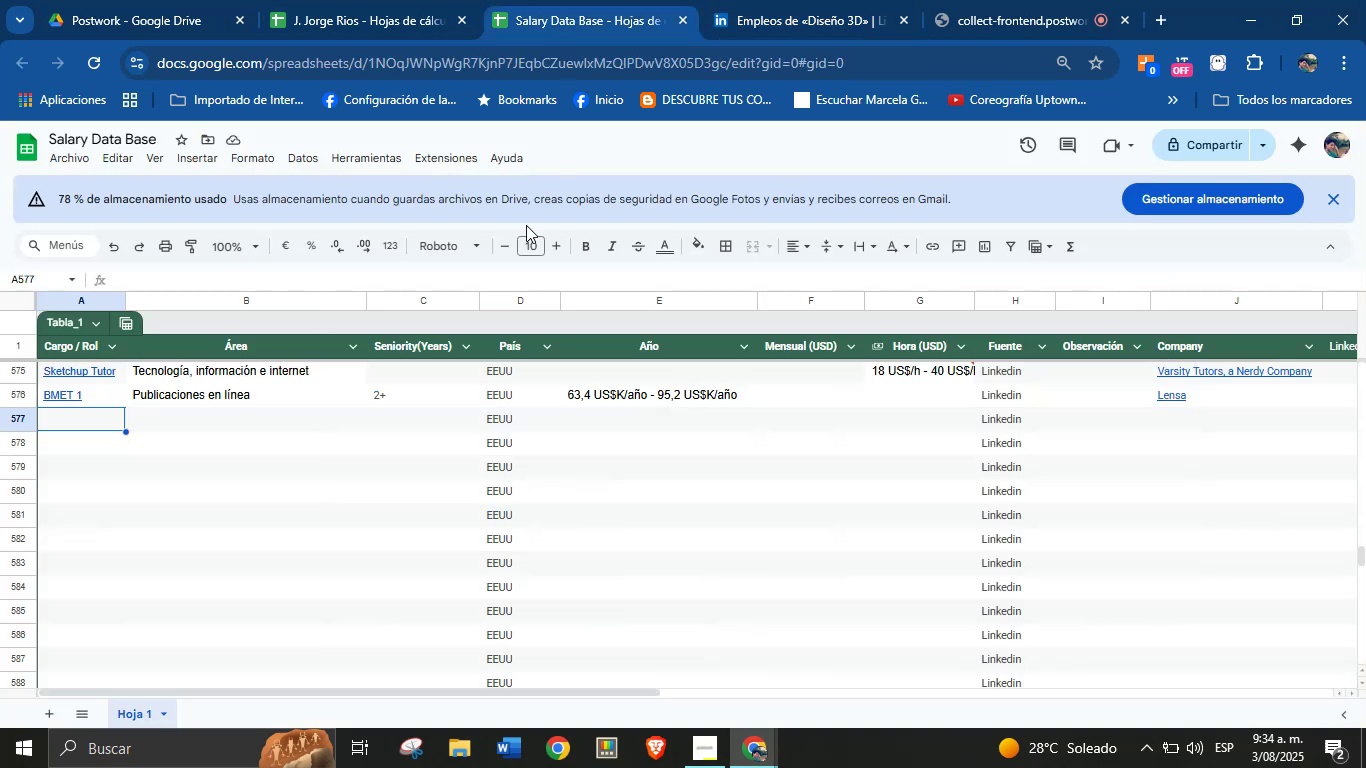 
key(Meta+MetaLeft)
 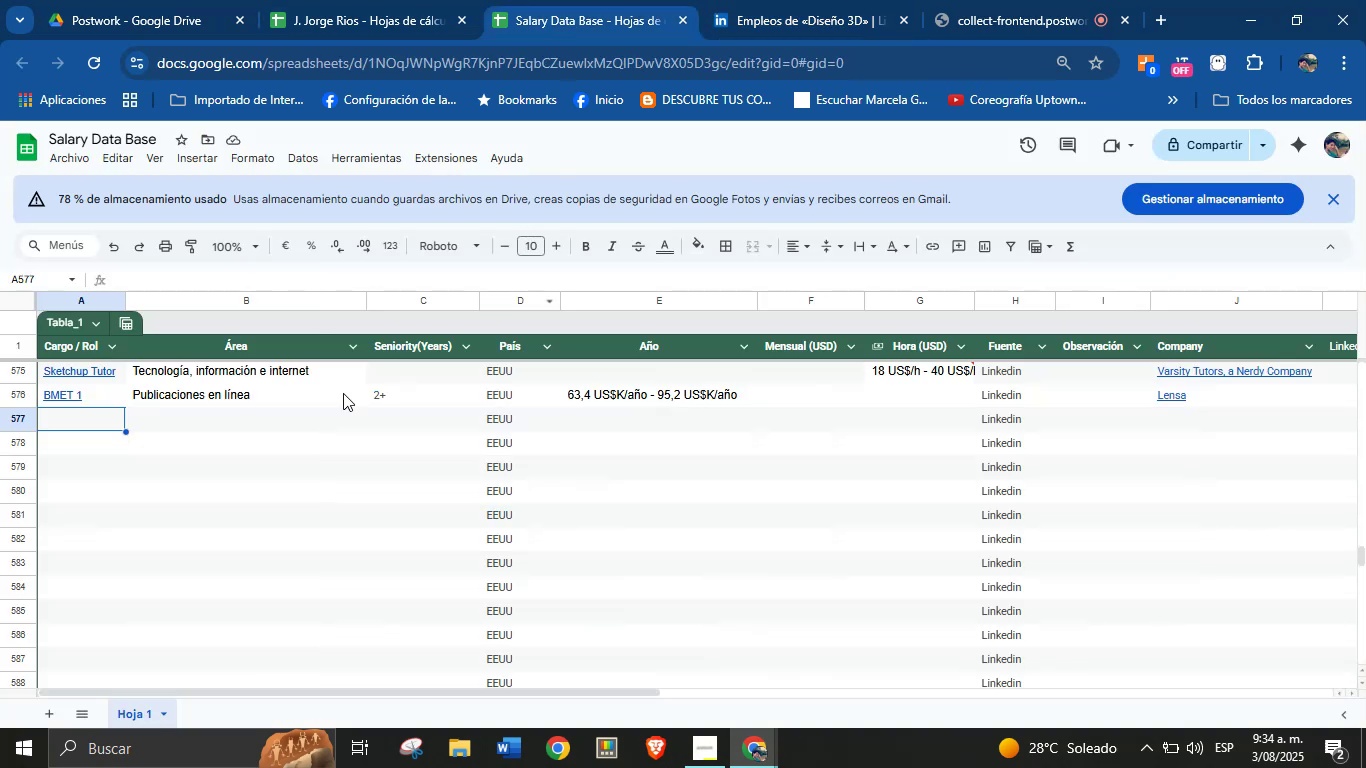 
key(Meta+MetaLeft)
 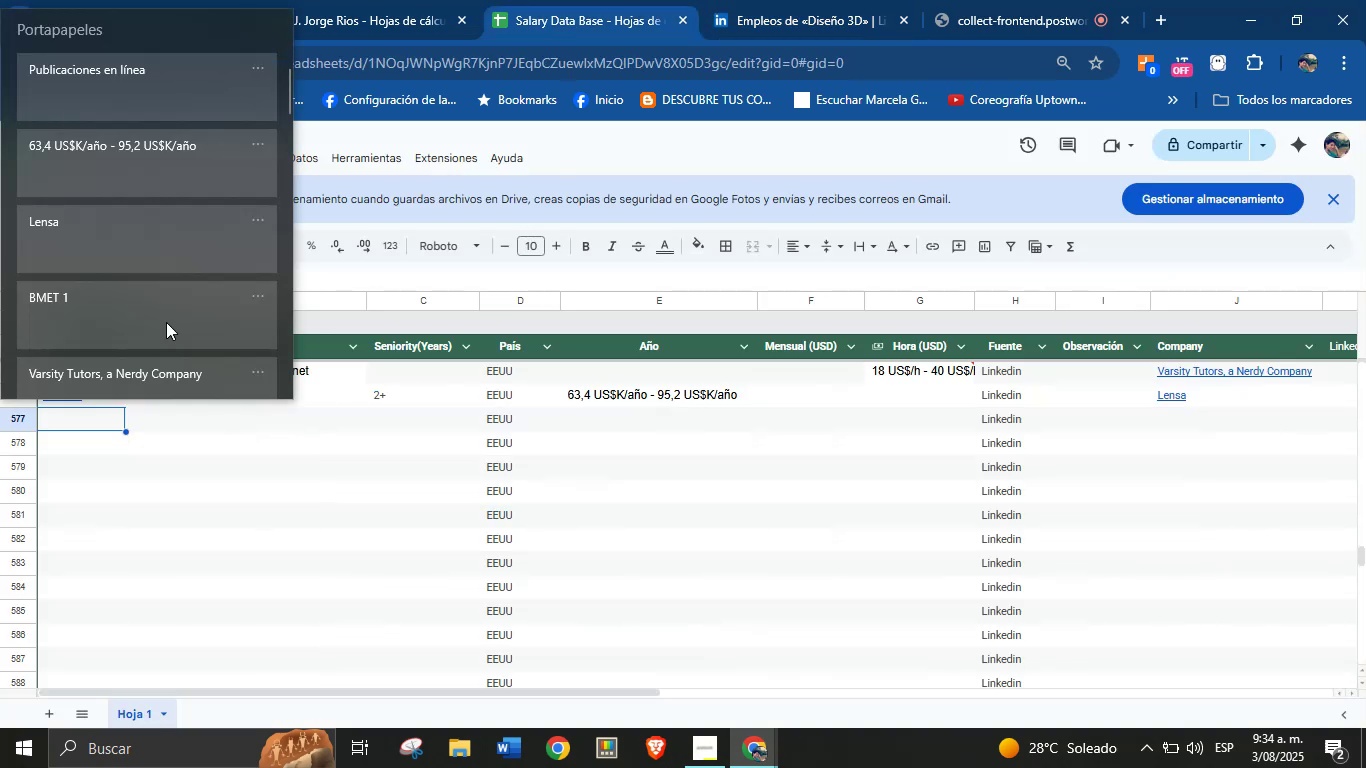 
key(Meta+V)
 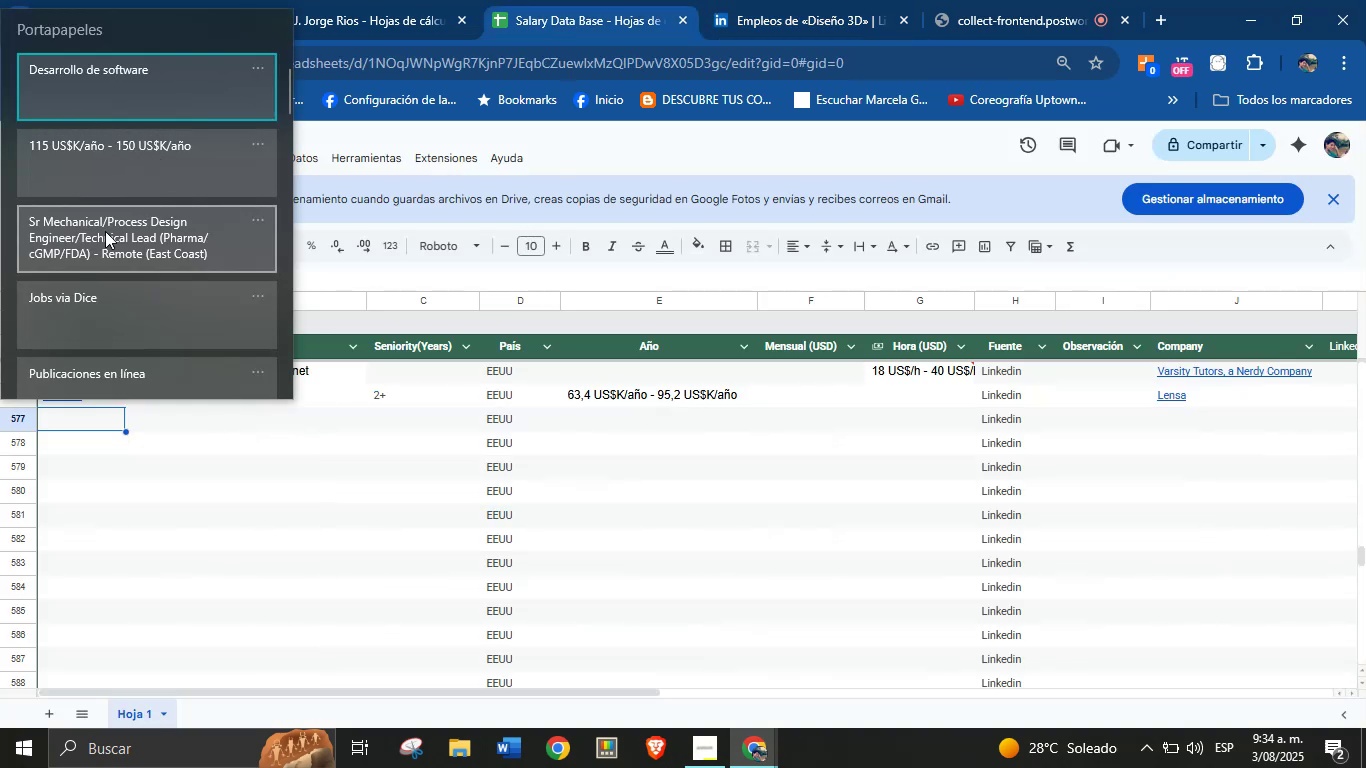 
left_click([126, 222])
 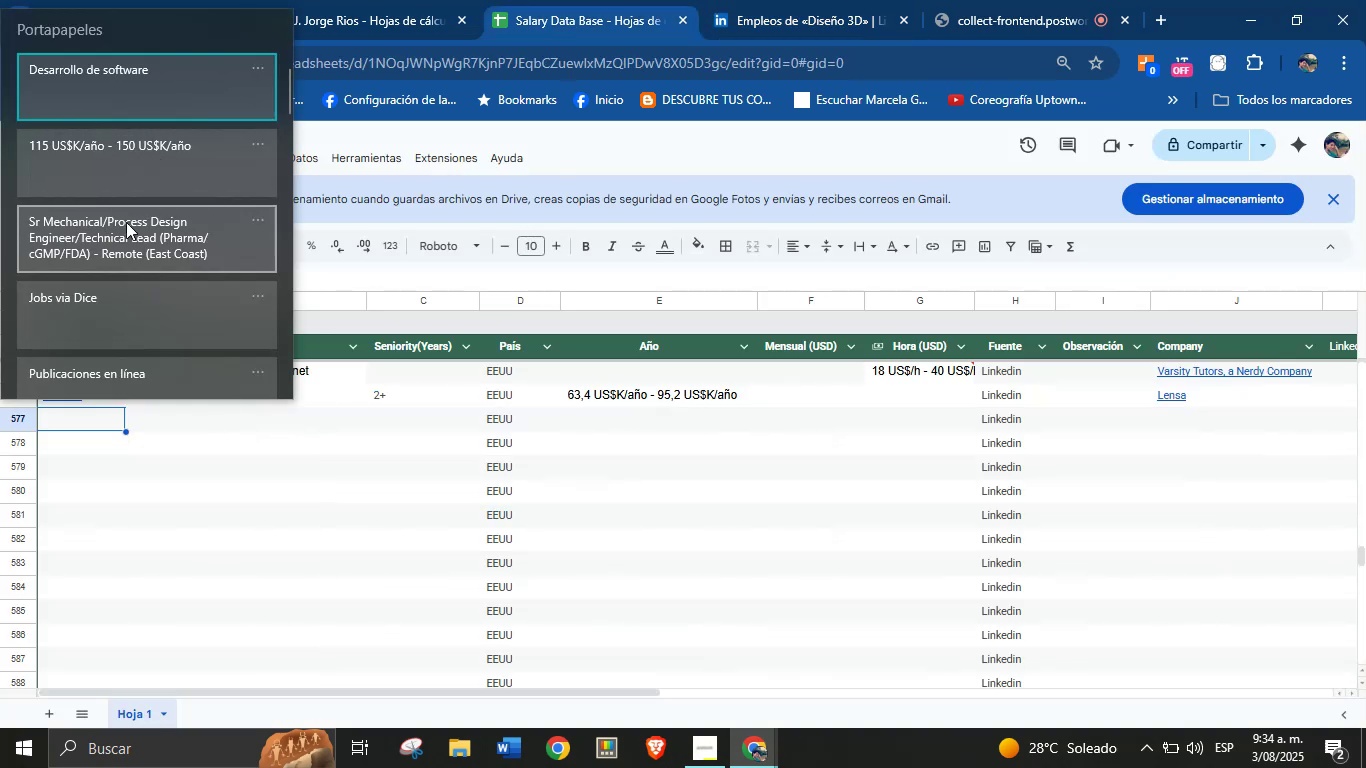 
key(Control+ControlLeft)
 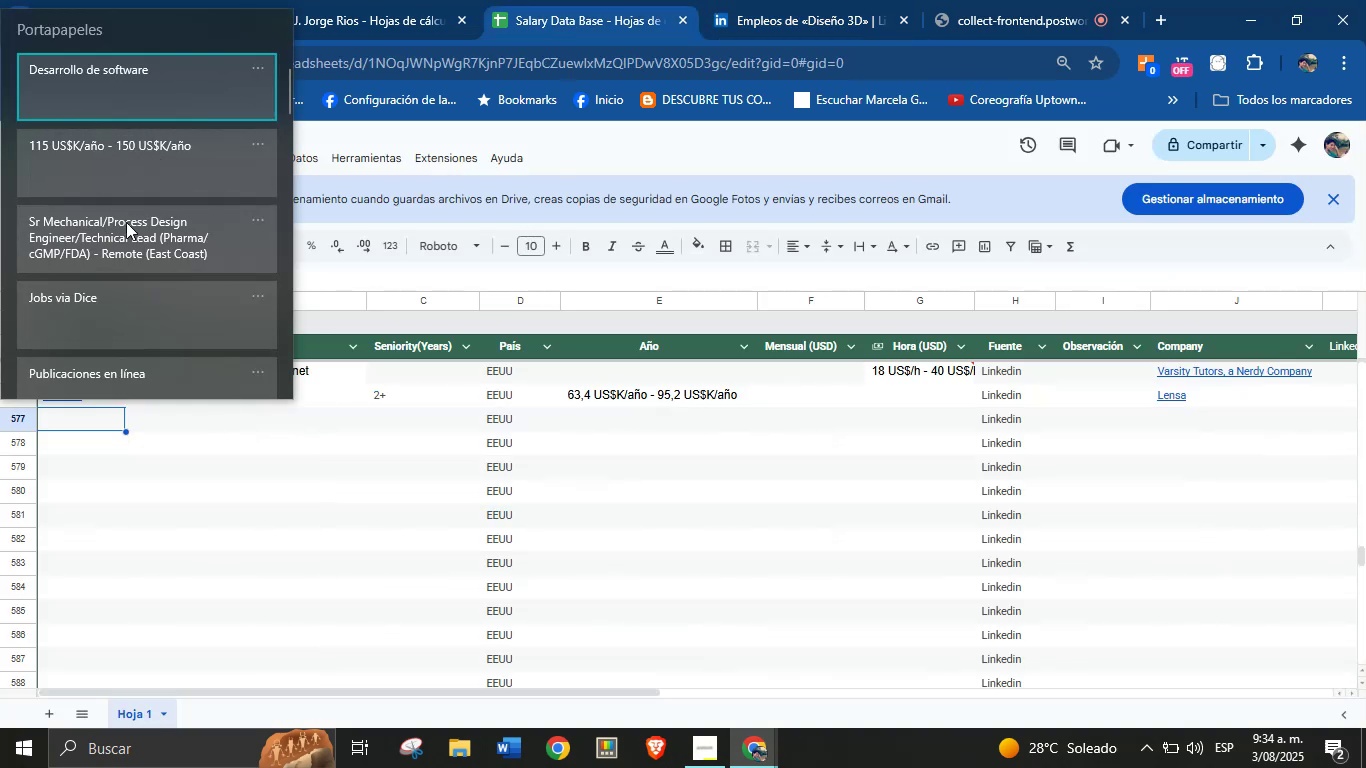 
key(Control+V)
 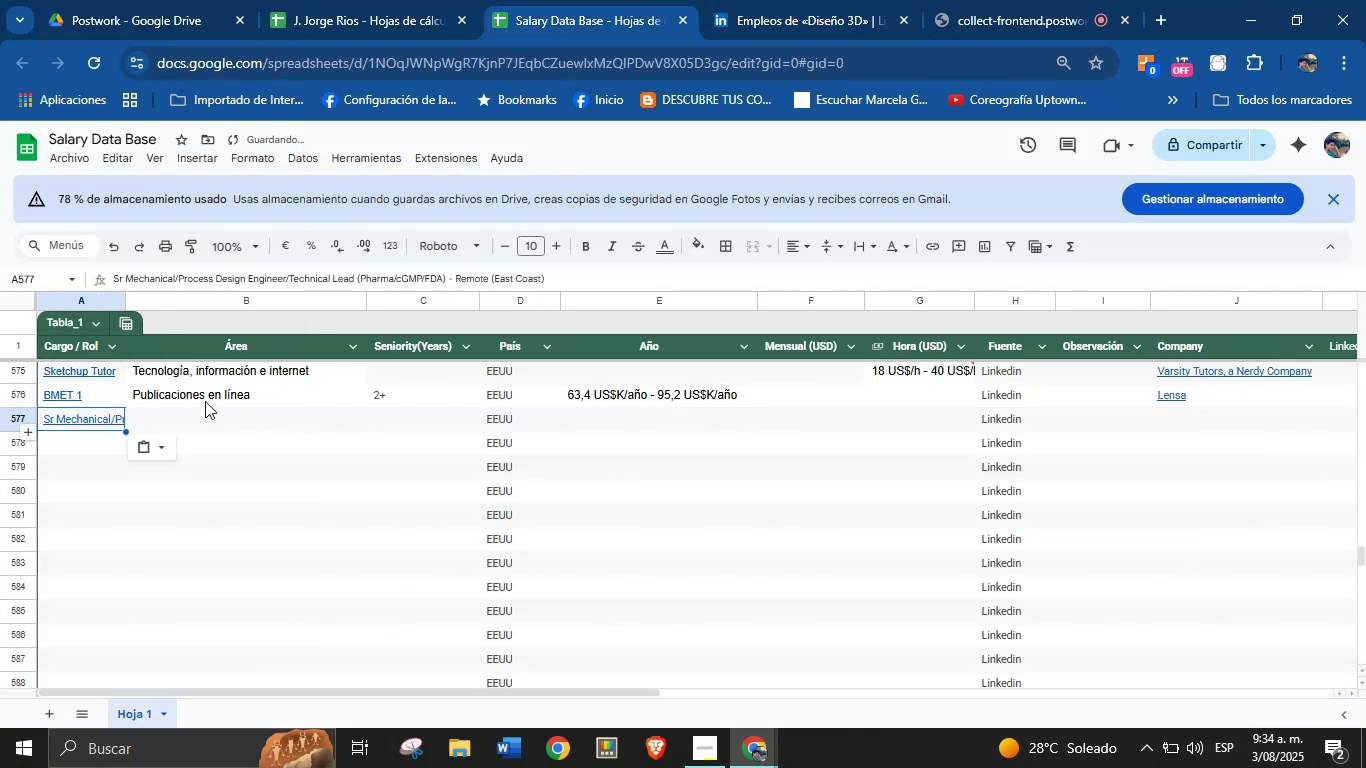 
left_click([205, 425])
 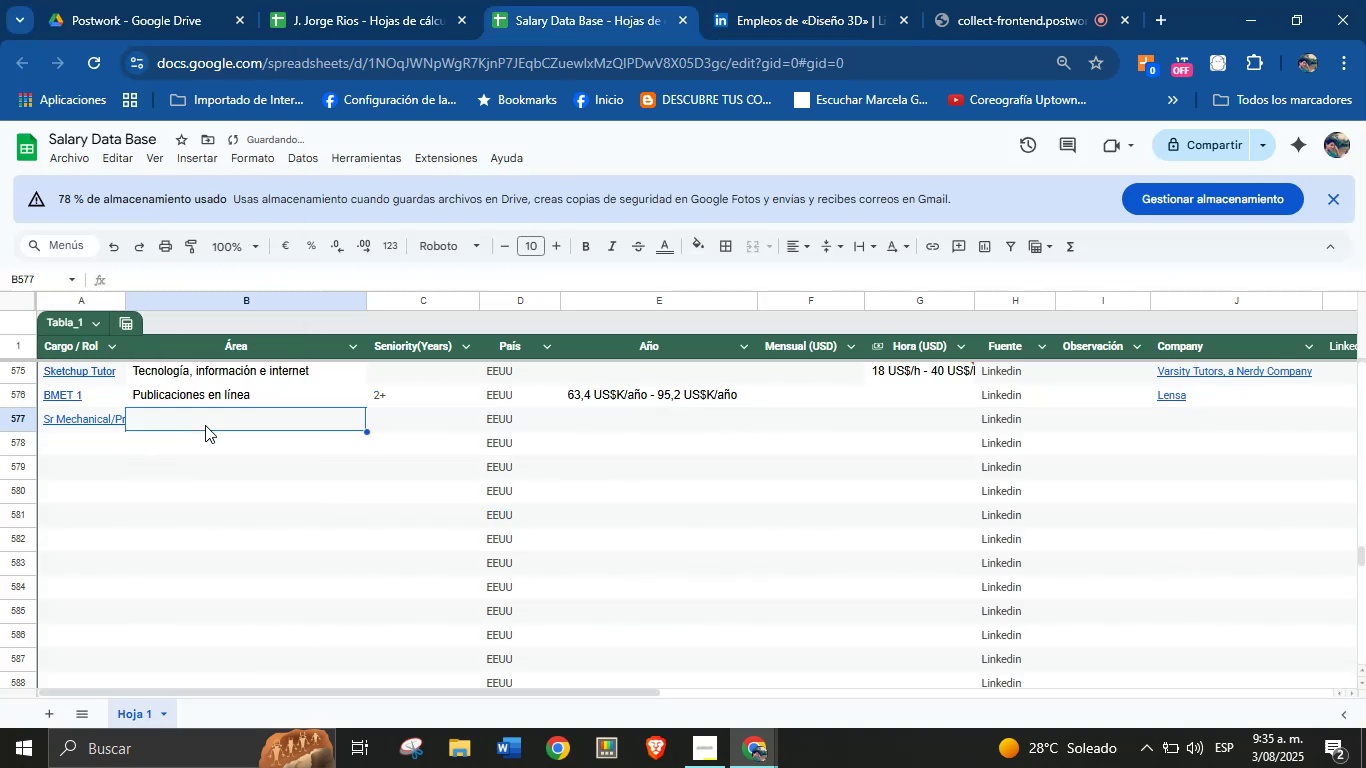 
key(Meta+MetaLeft)
 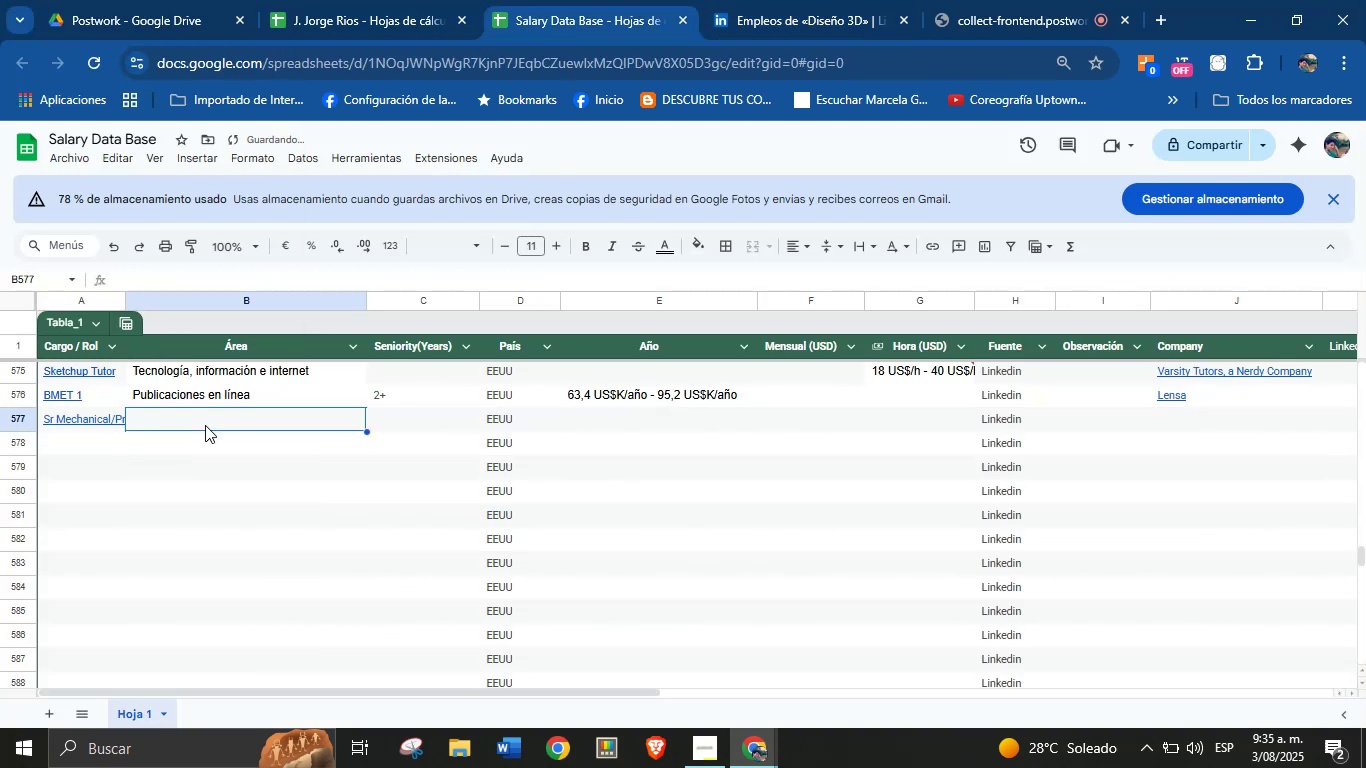 
key(Meta+MetaLeft)
 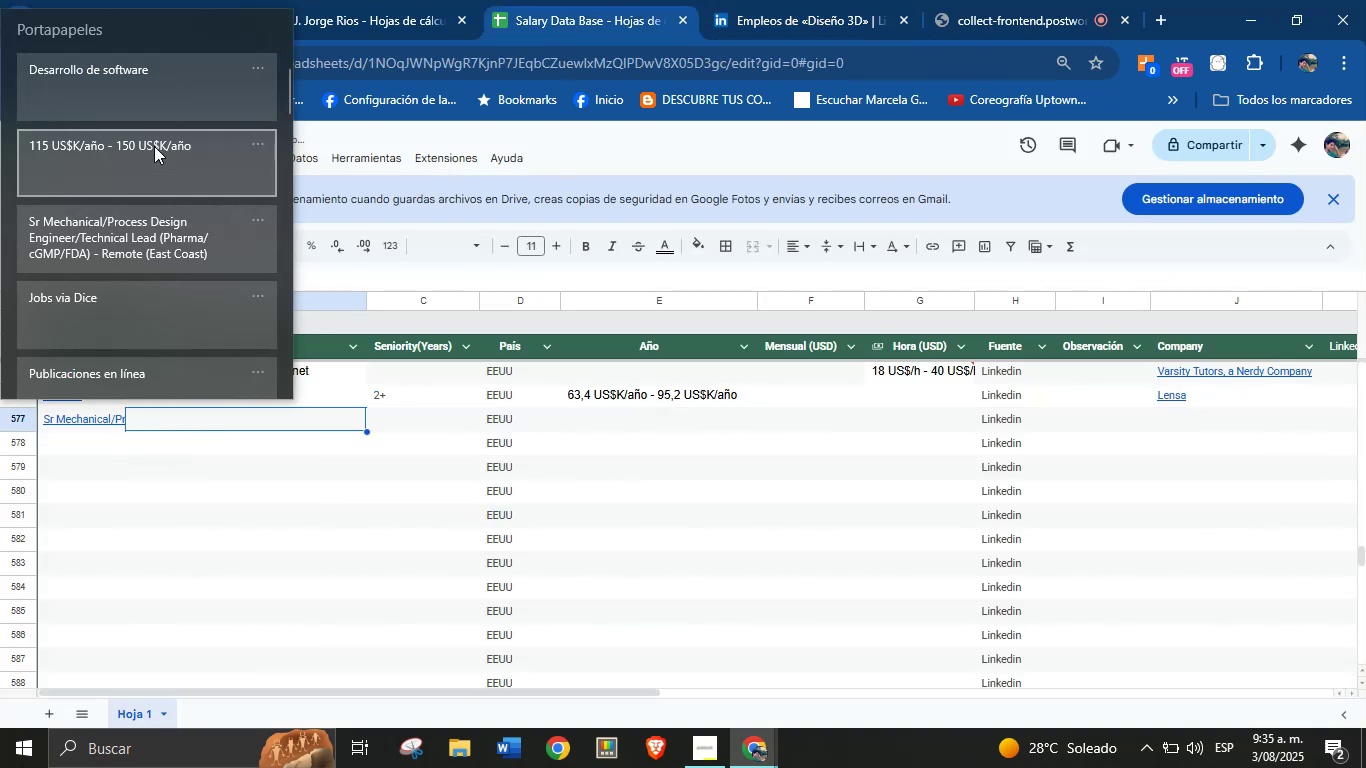 
key(Meta+V)
 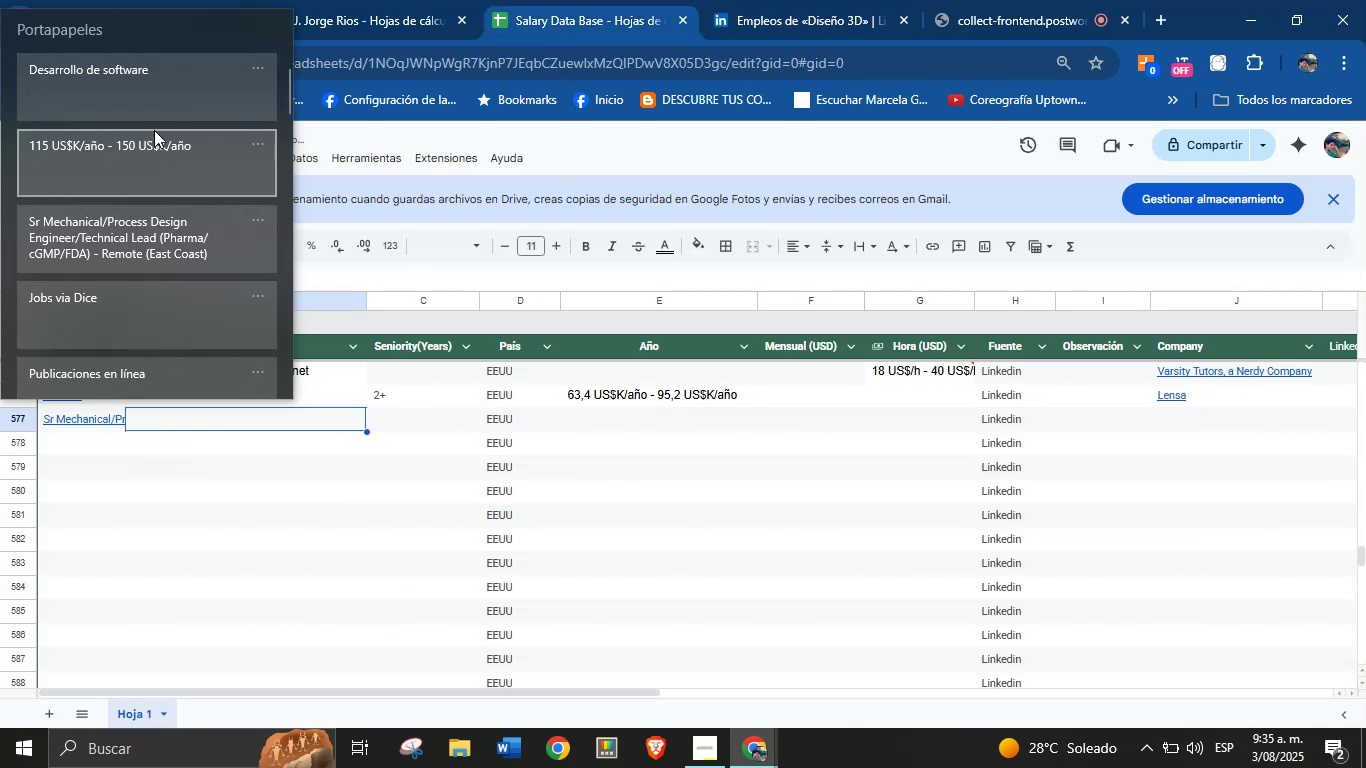 
left_click([158, 106])
 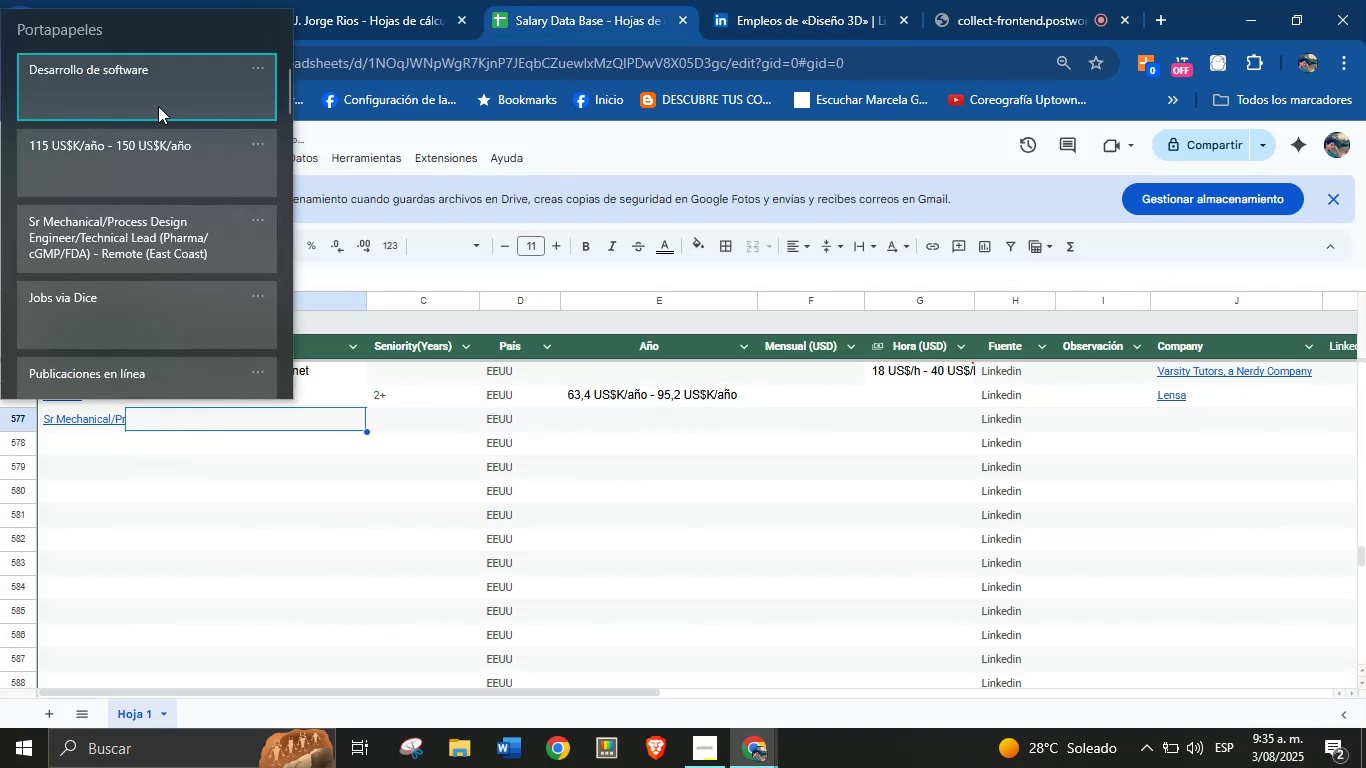 
key(Control+ControlLeft)
 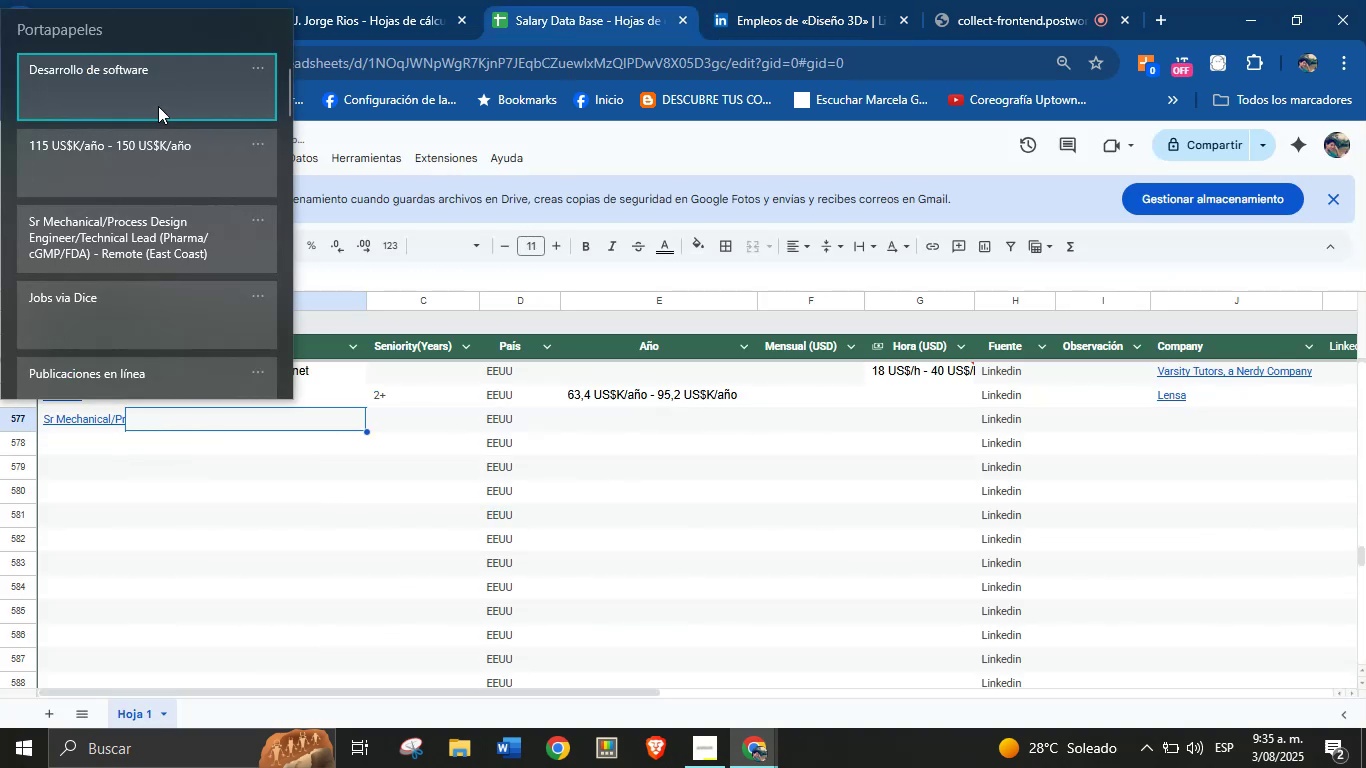 
key(Control+V)
 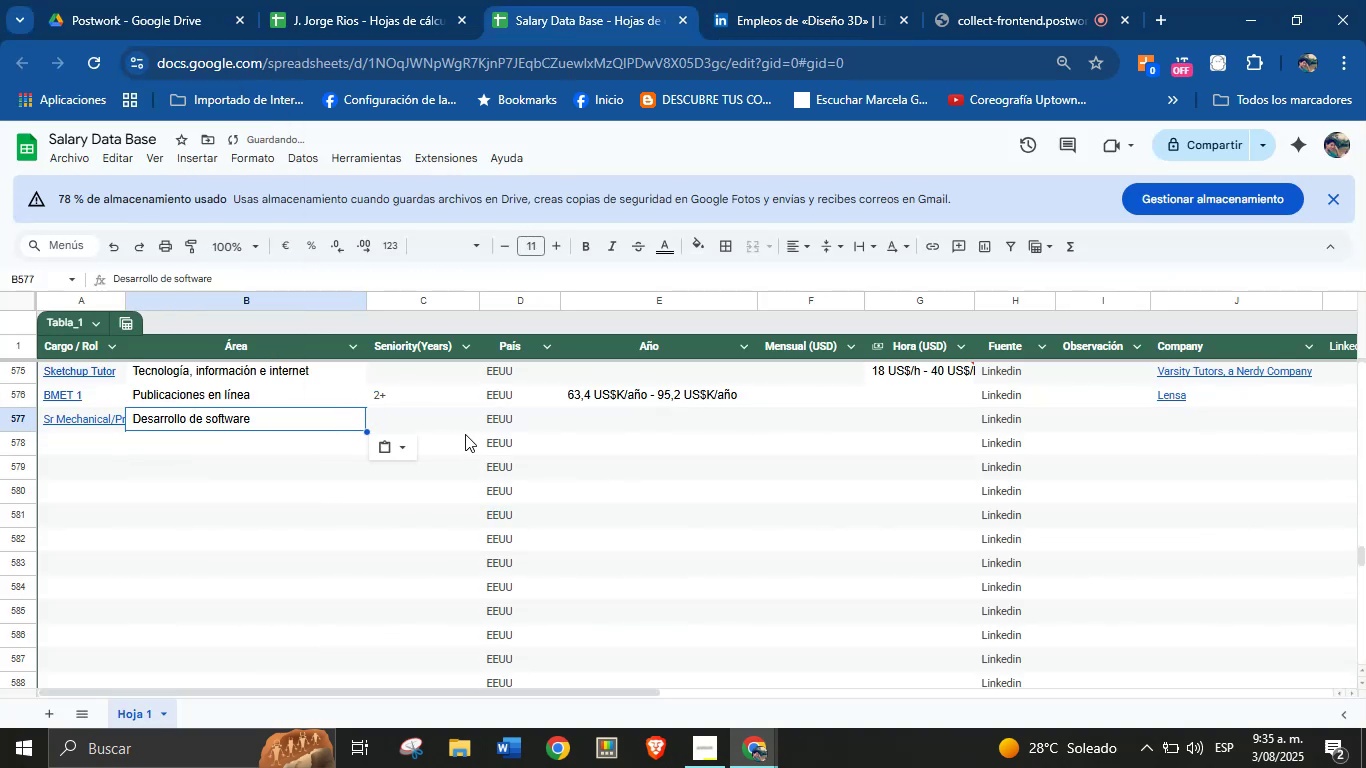 
left_click([424, 427])
 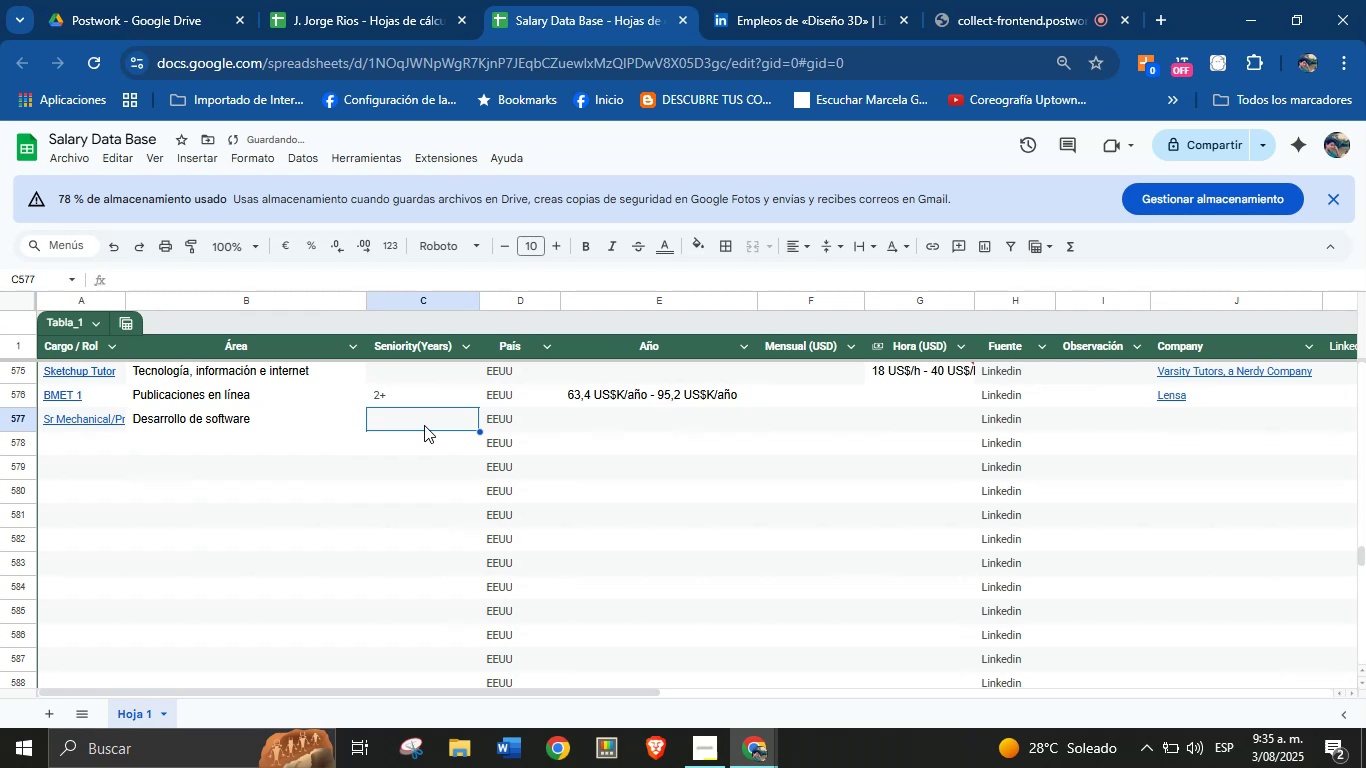 
type(8-10)
 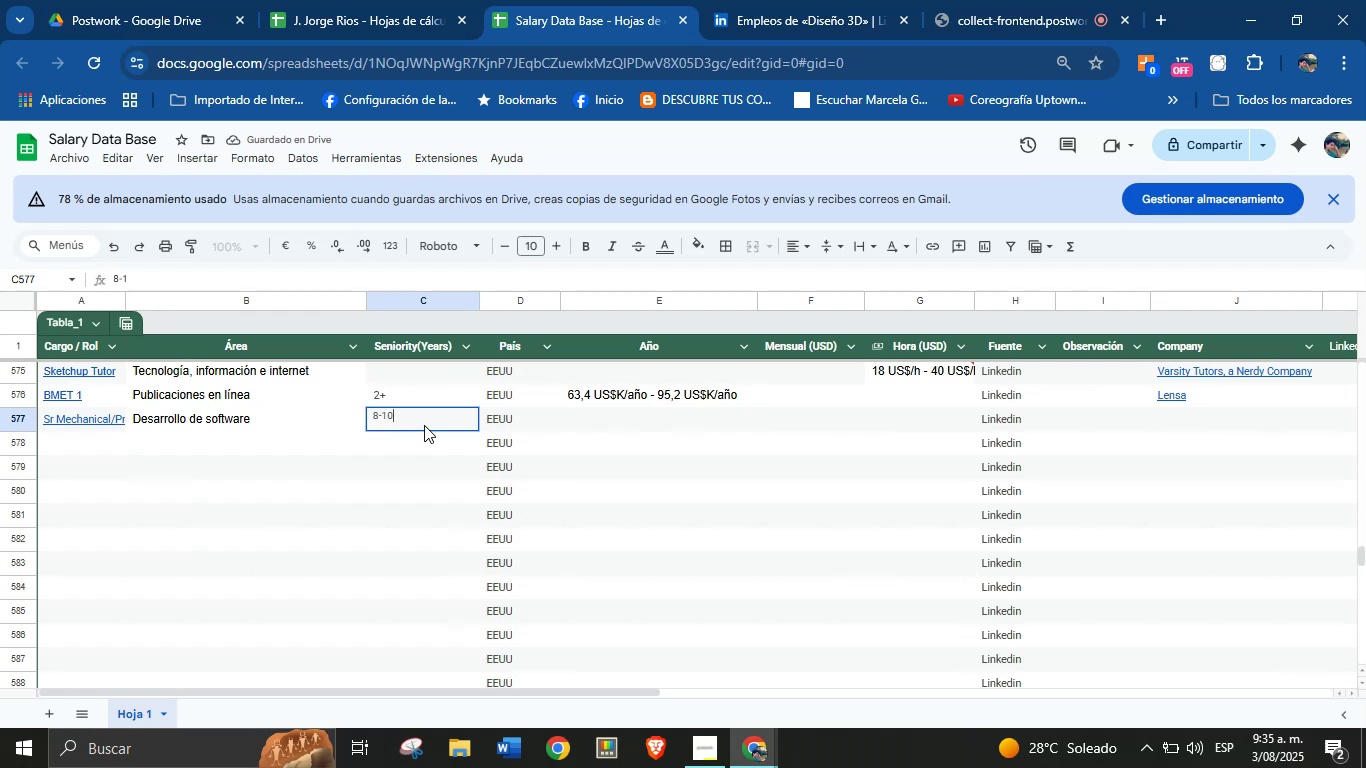 
key(Enter)
 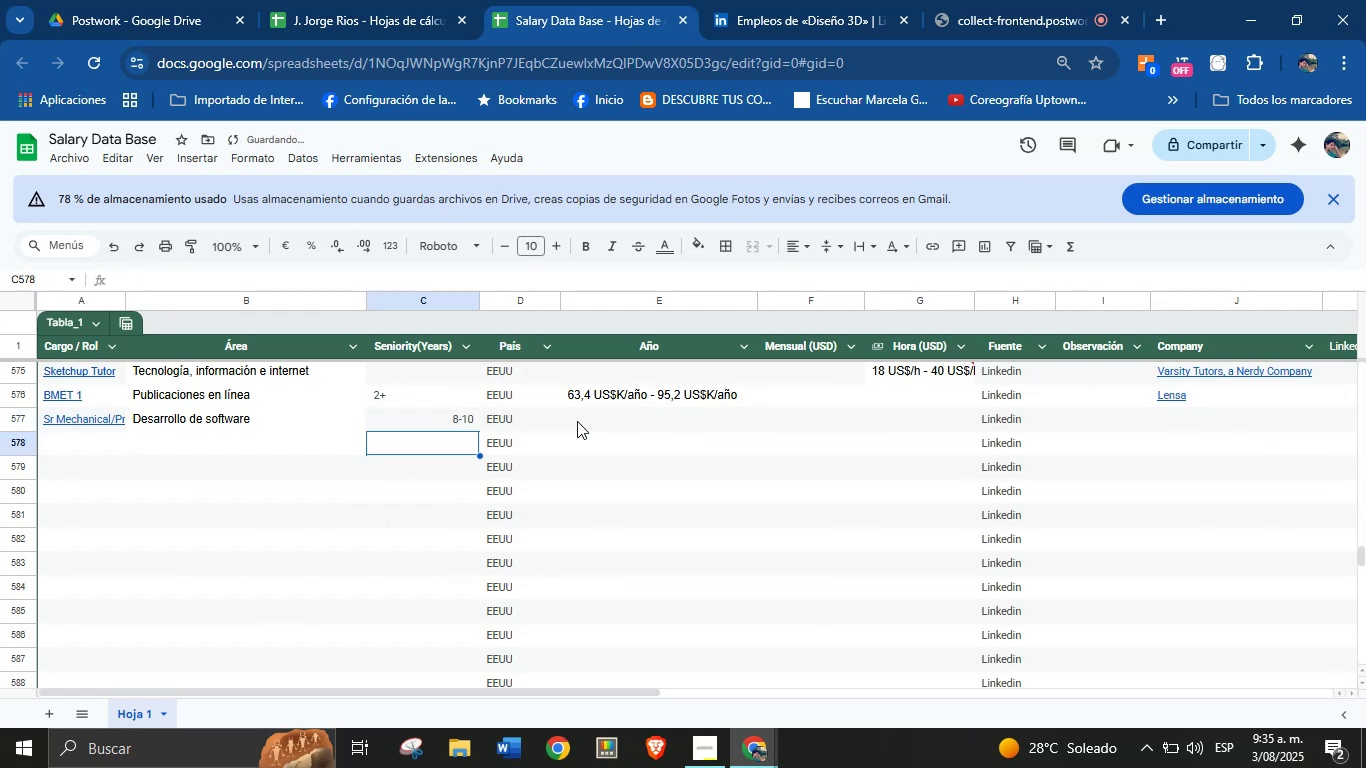 
left_click([627, 423])
 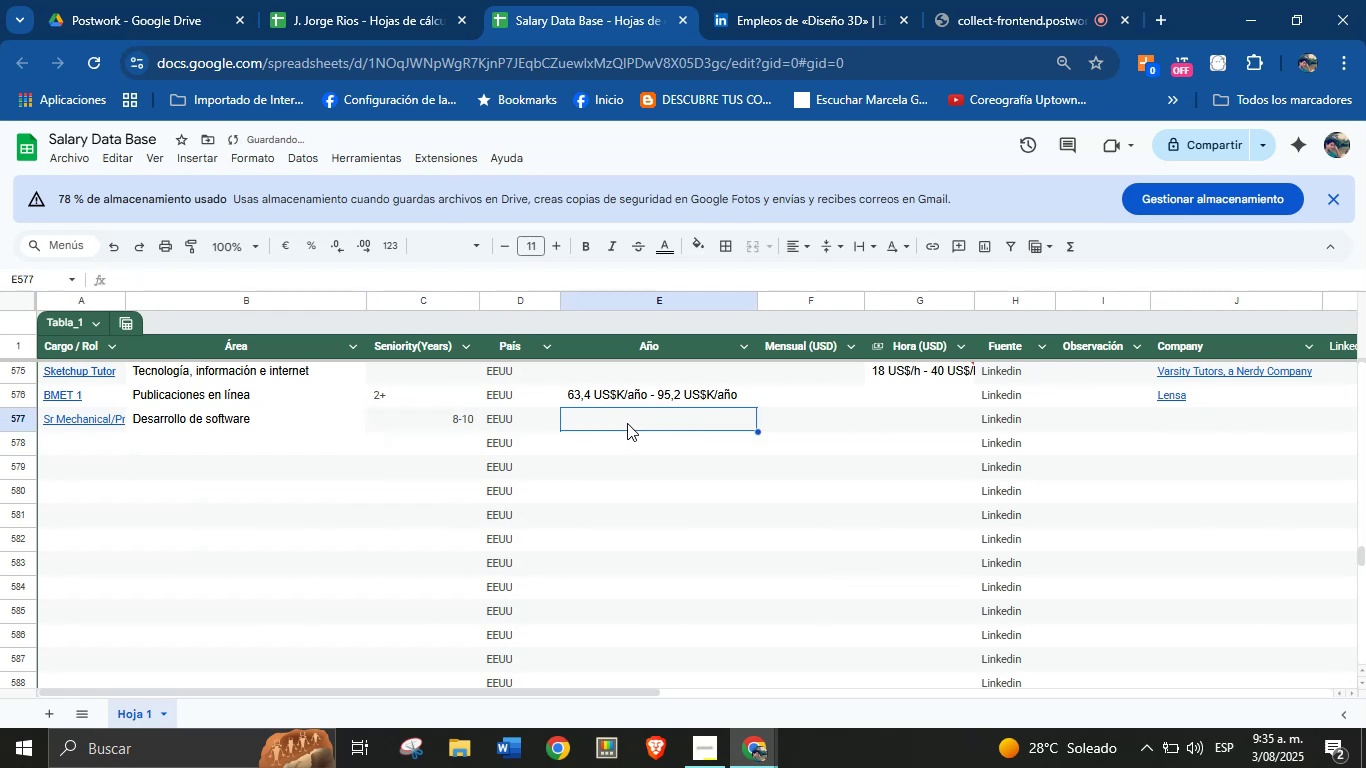 
key(Meta+MetaLeft)
 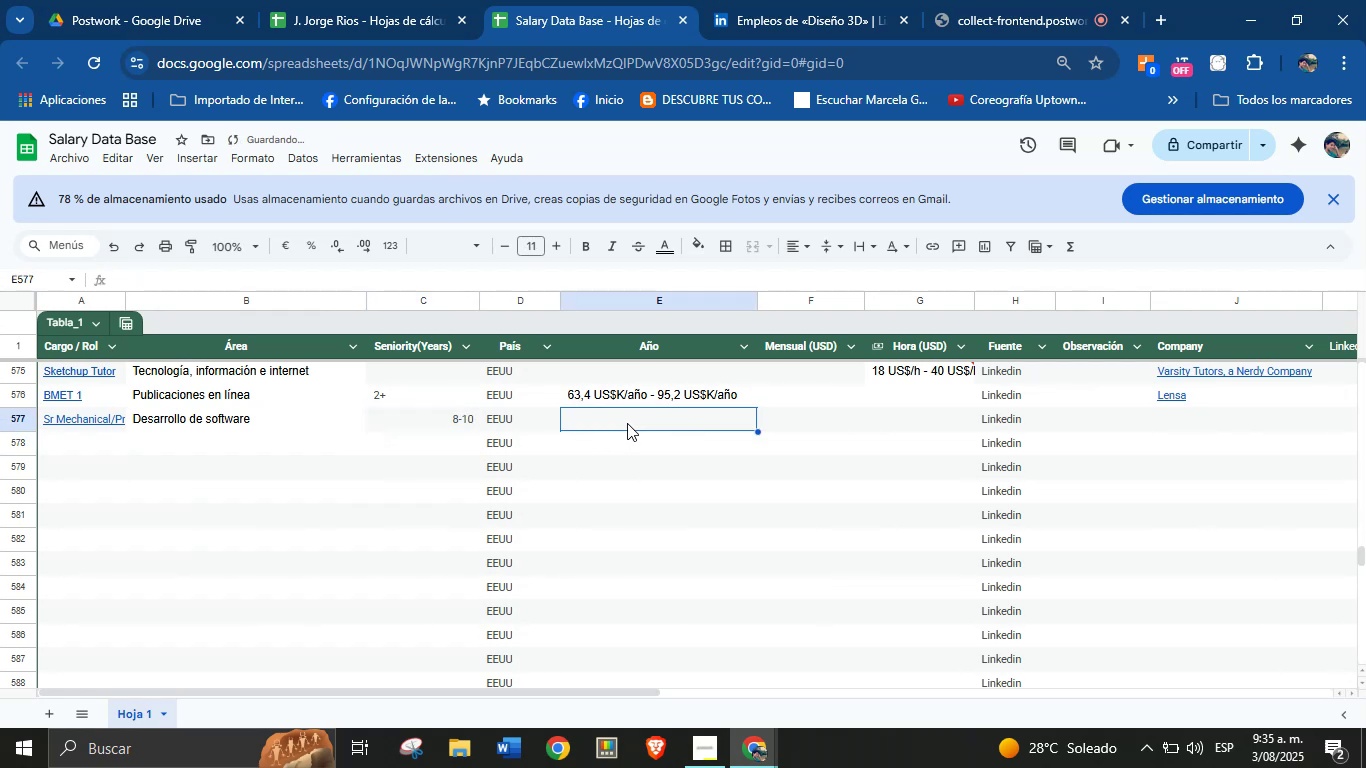 
key(Meta+MetaLeft)
 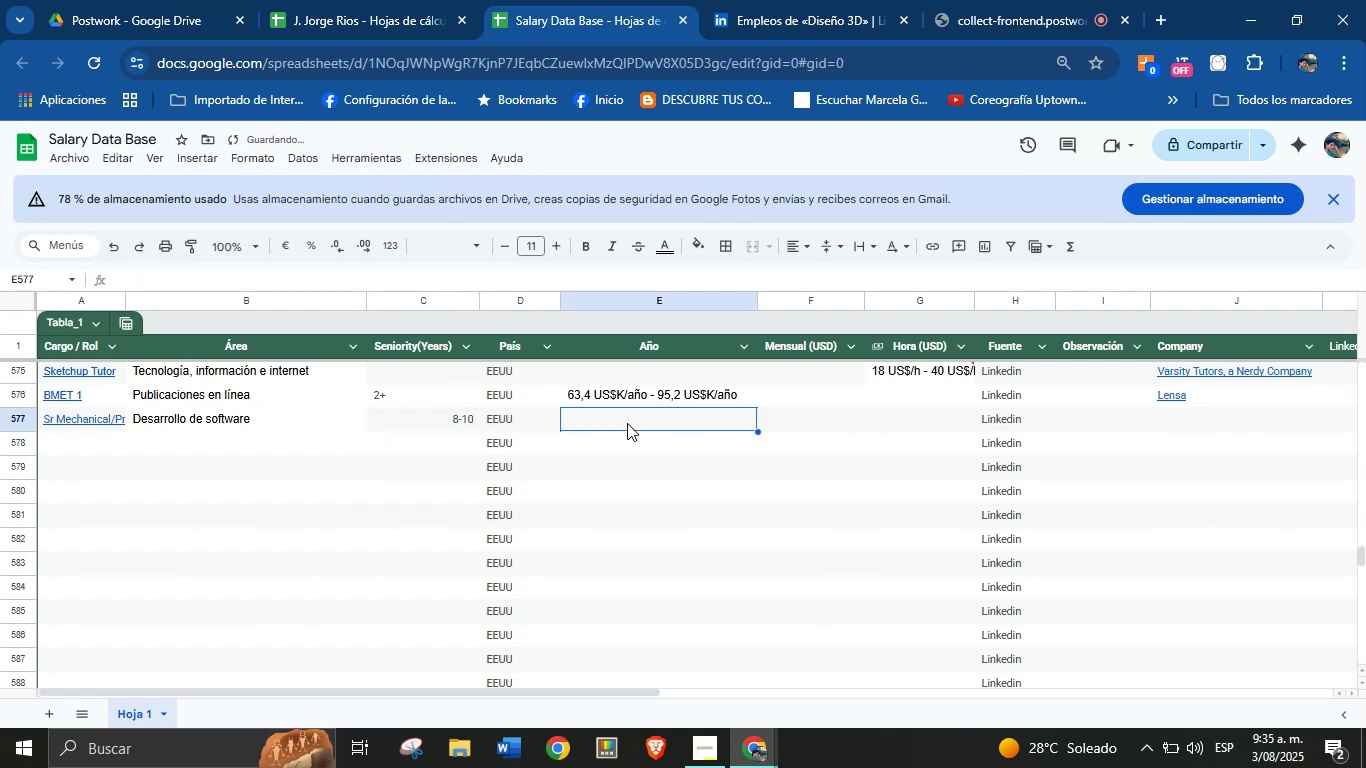 
key(Meta+V)
 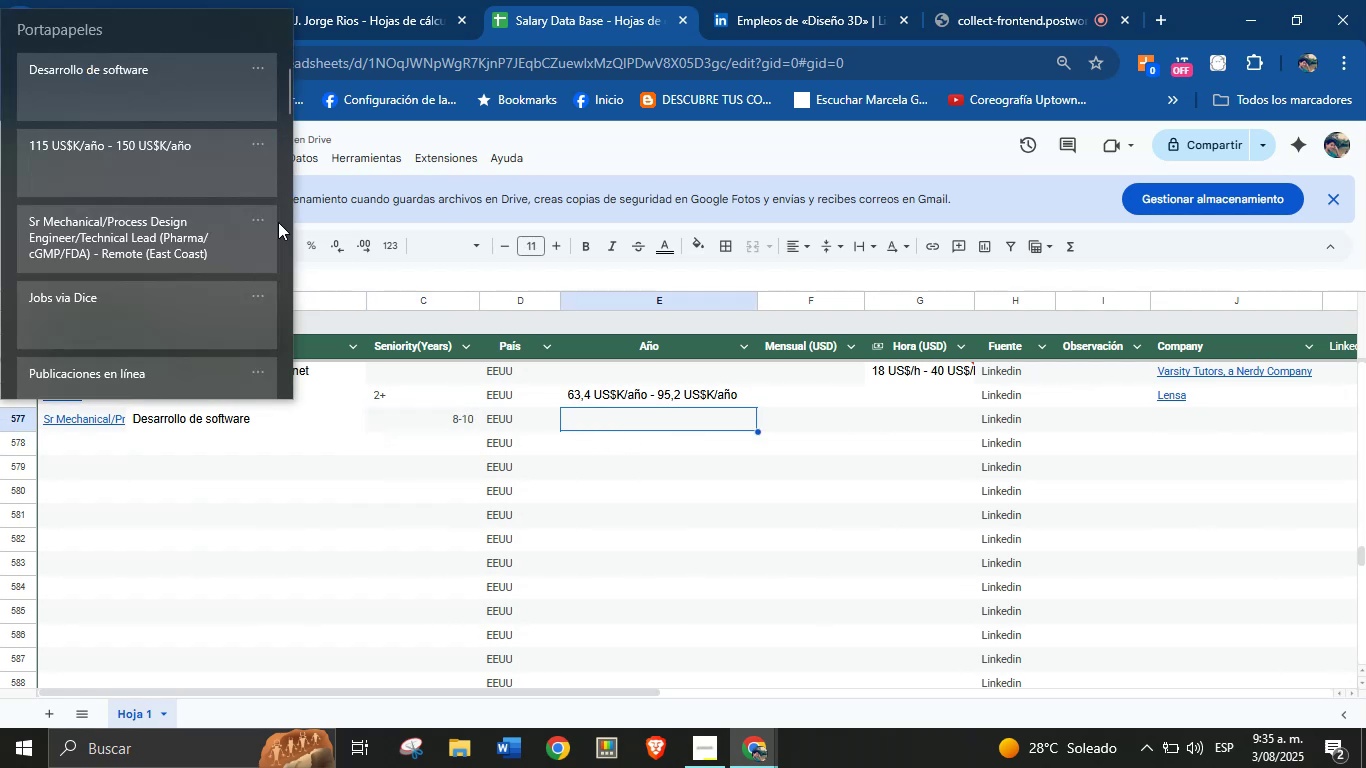 
left_click([170, 170])
 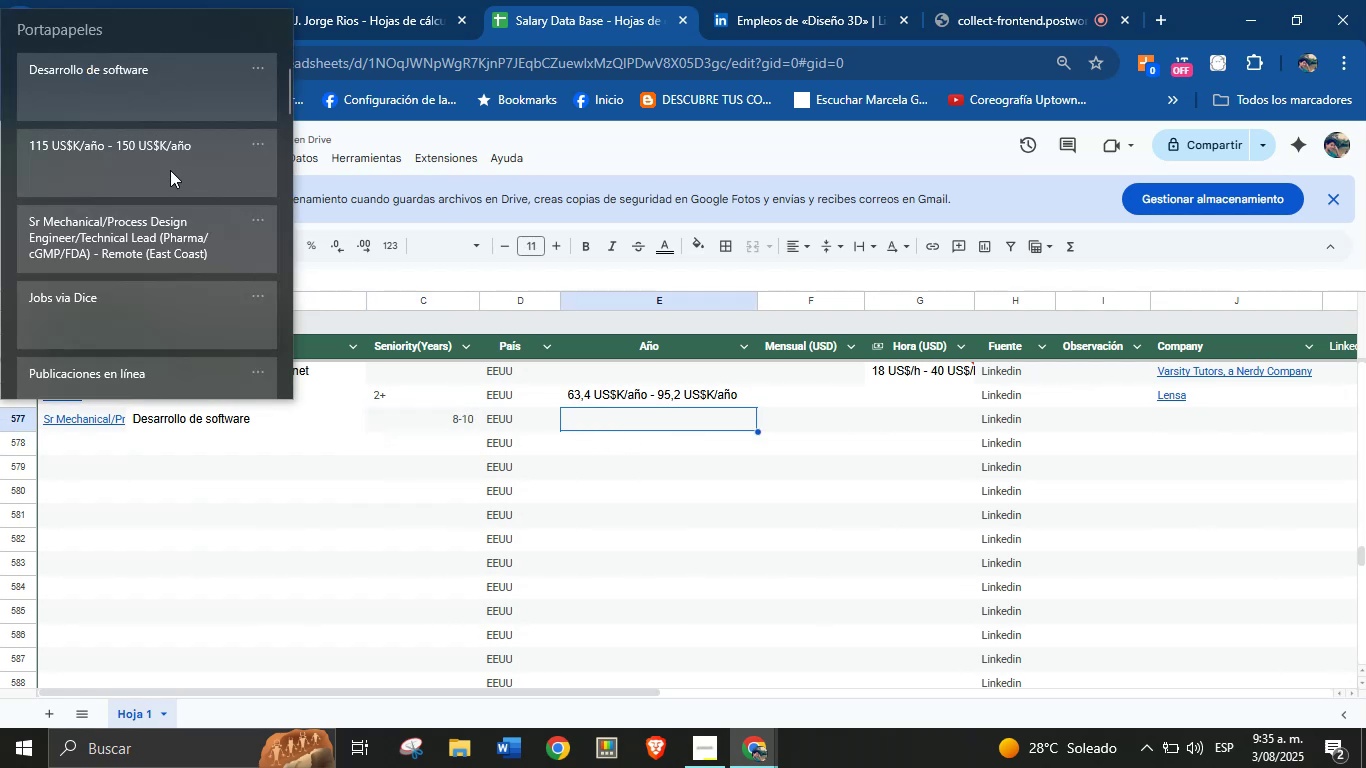 
key(Control+ControlLeft)
 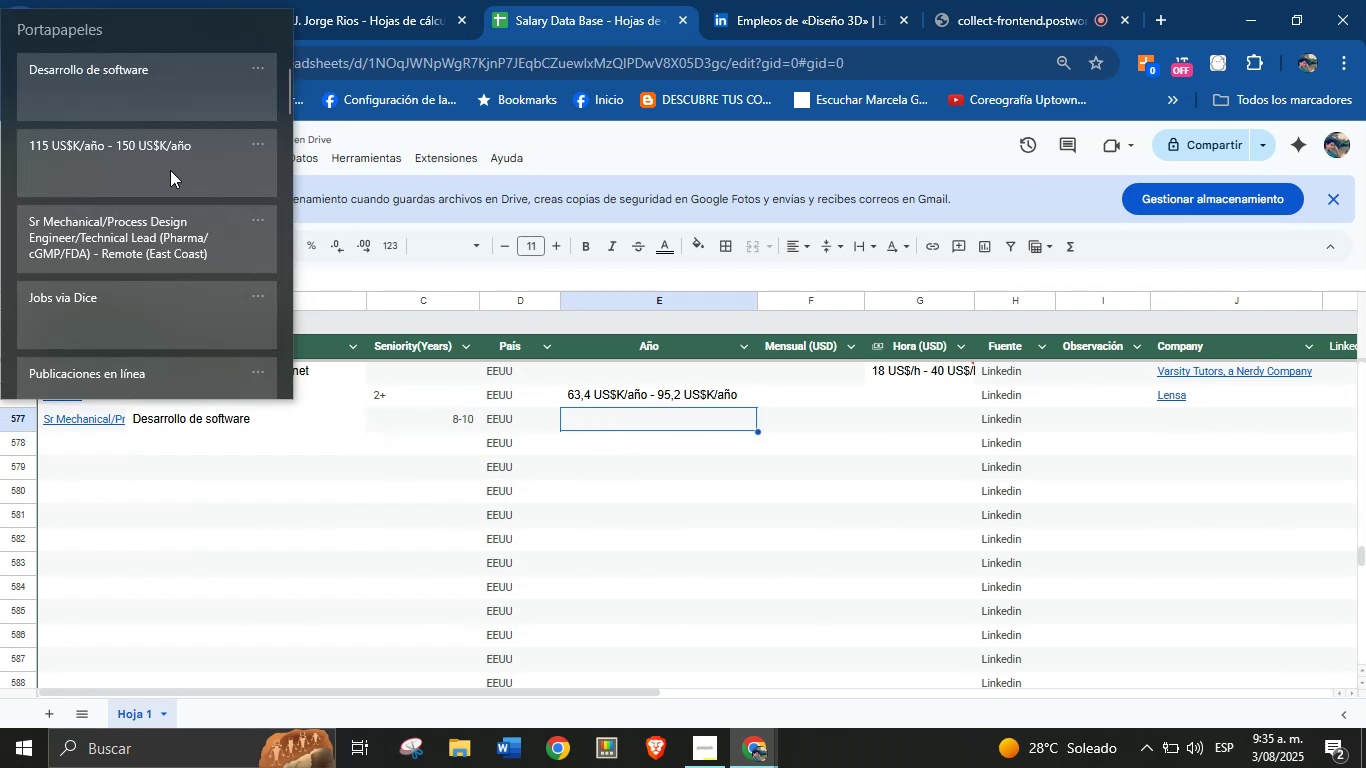 
key(Control+V)
 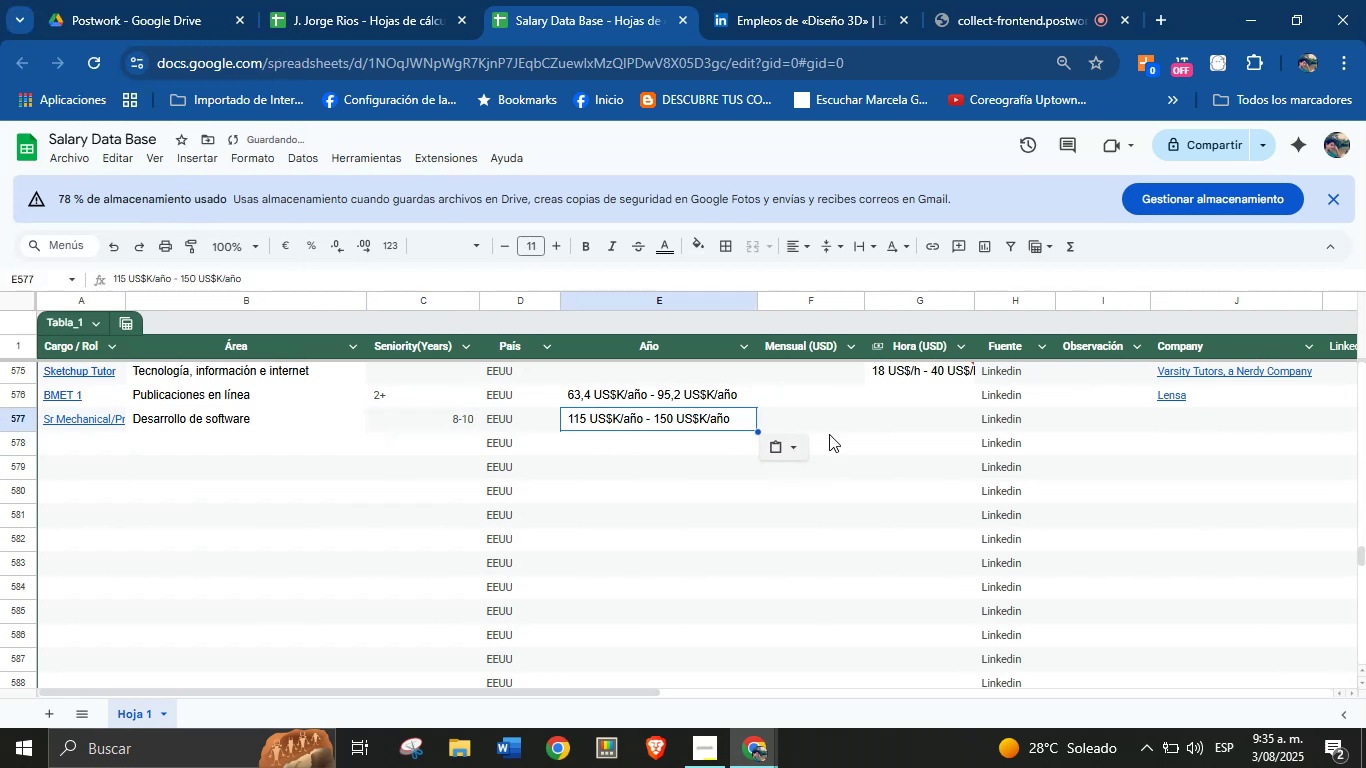 
left_click([898, 424])
 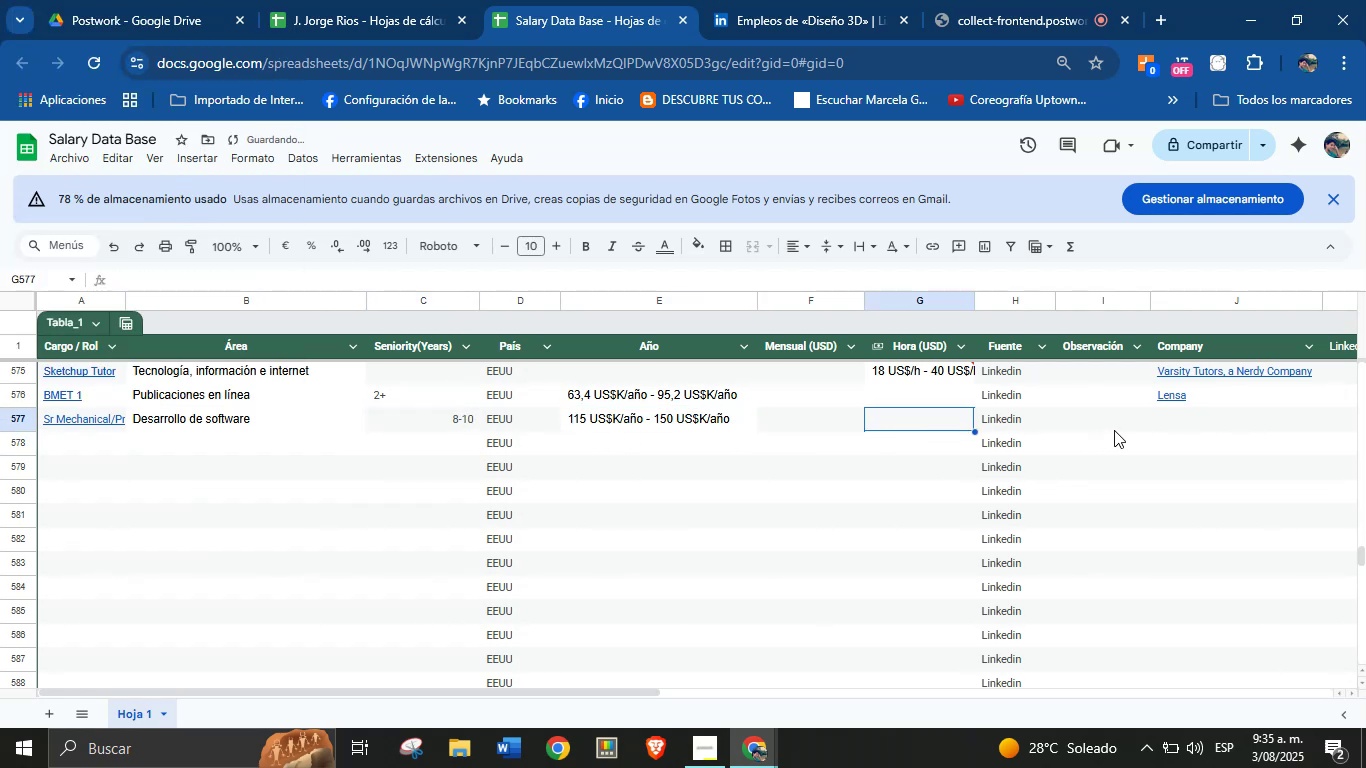 
left_click([1163, 417])
 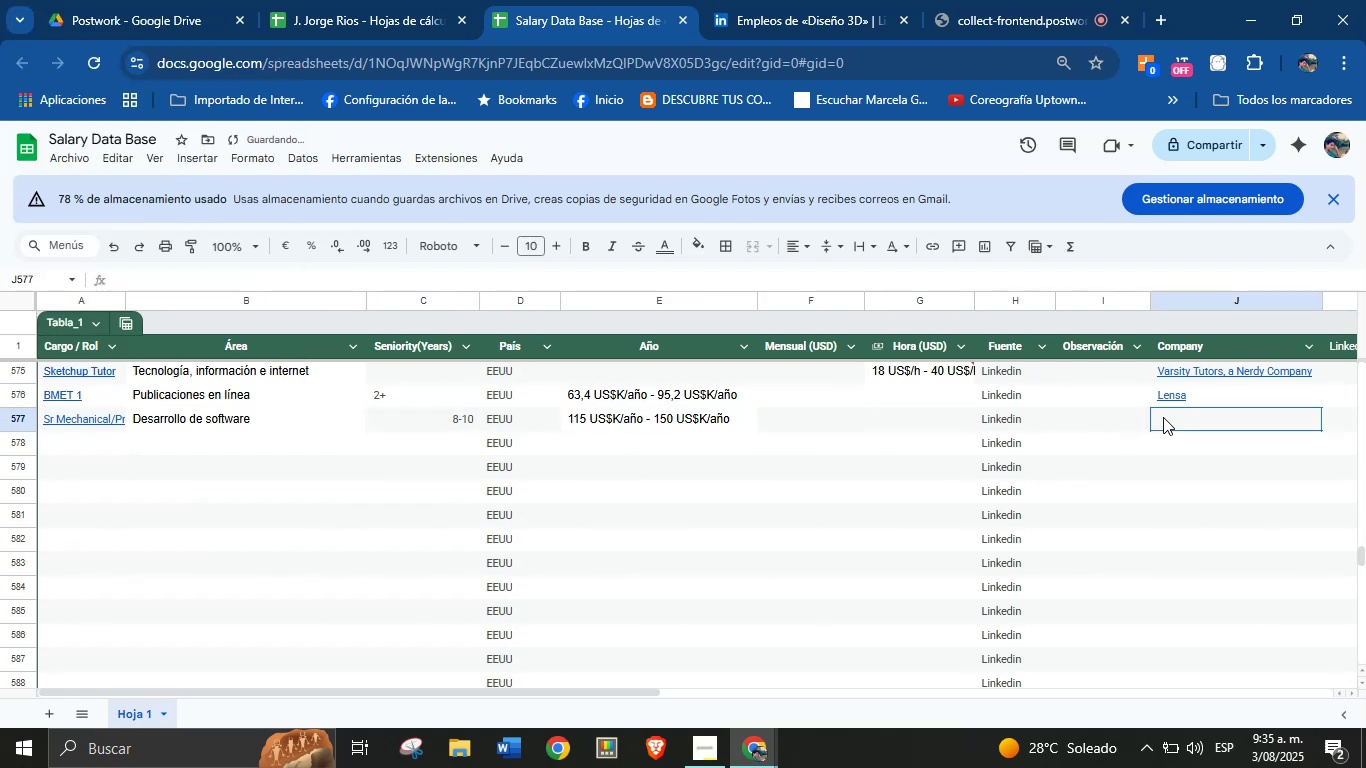 
key(Meta+MetaLeft)
 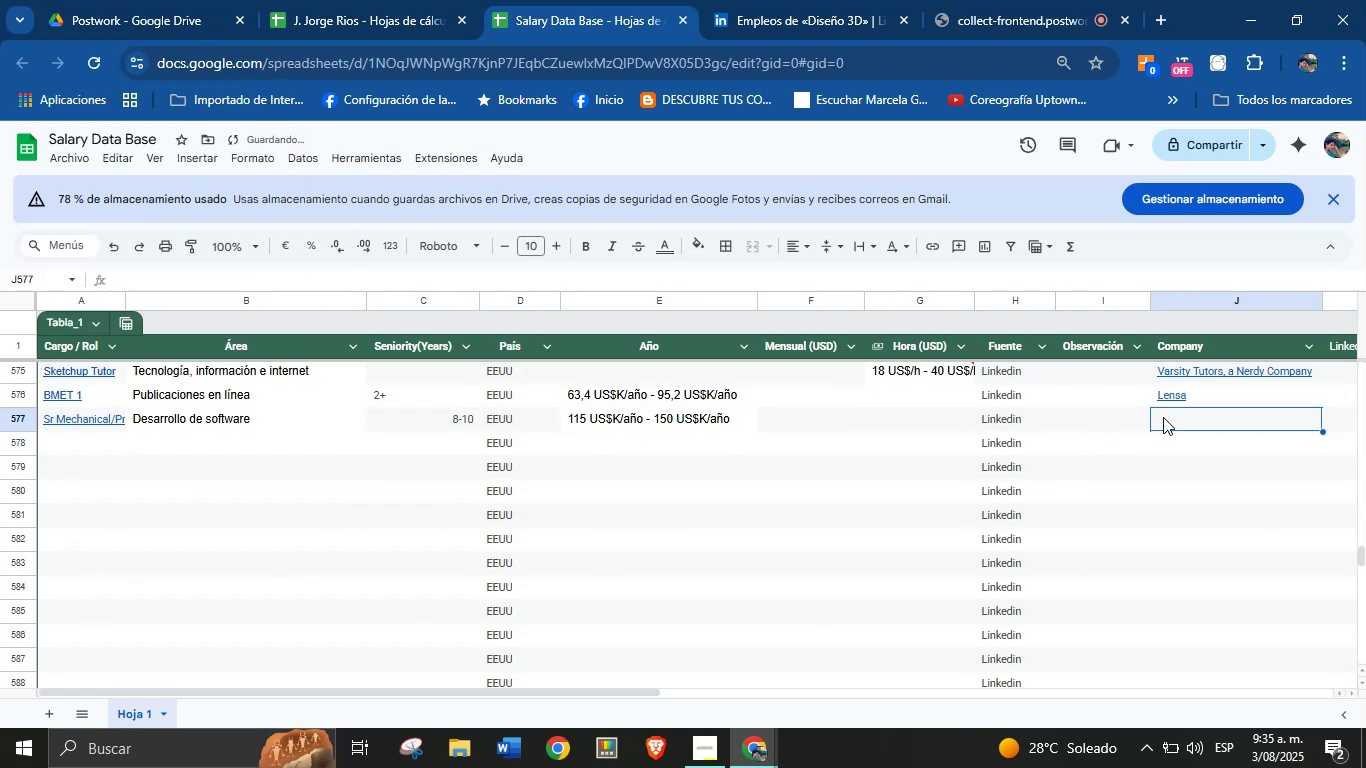 
key(Meta+MetaLeft)
 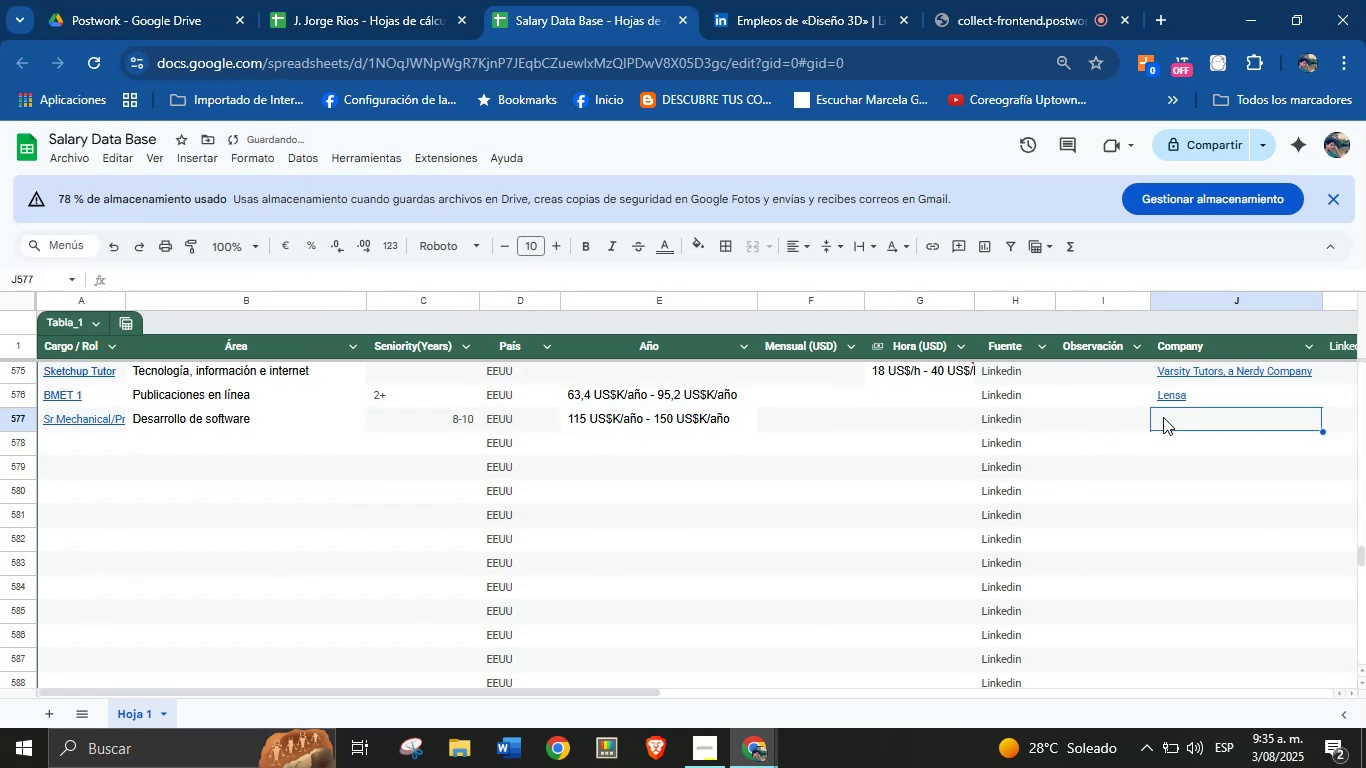 
key(Meta+V)
 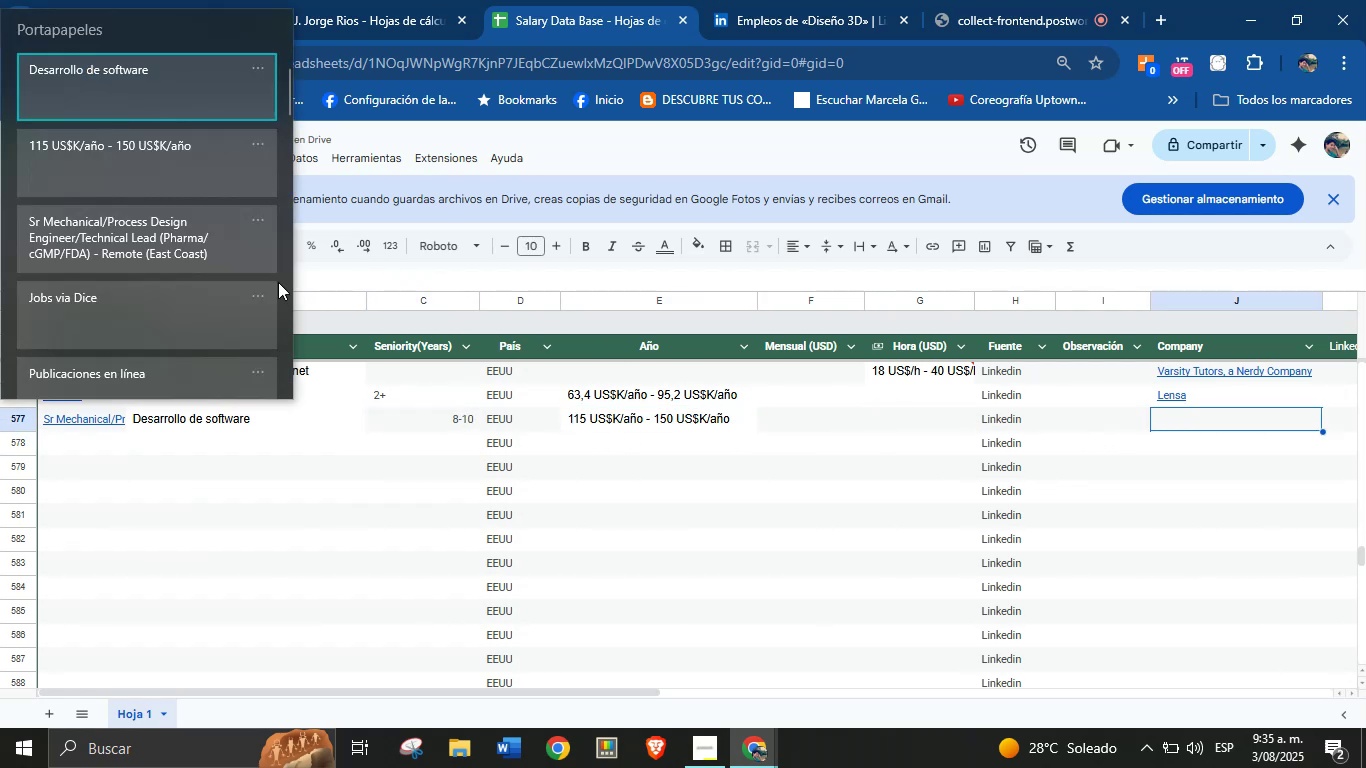 
left_click([165, 316])
 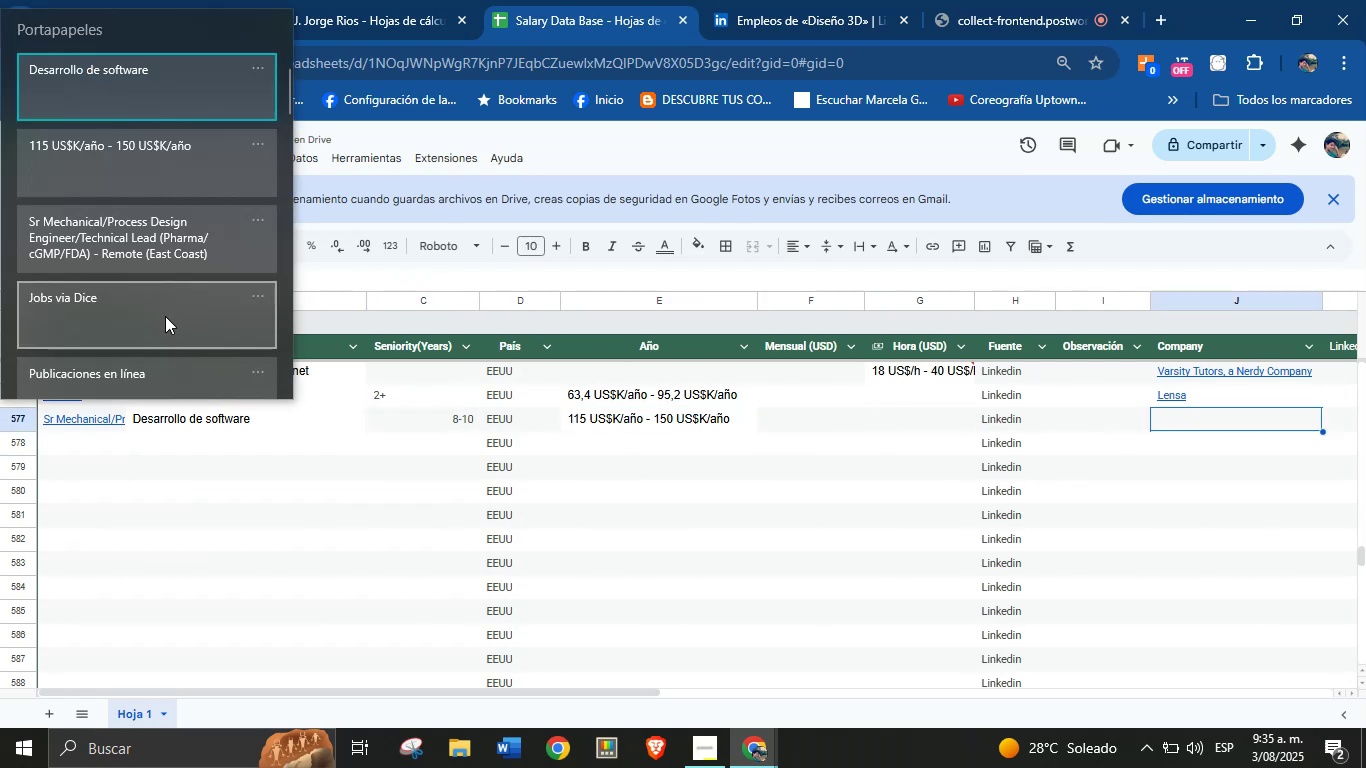 
key(Control+ControlLeft)
 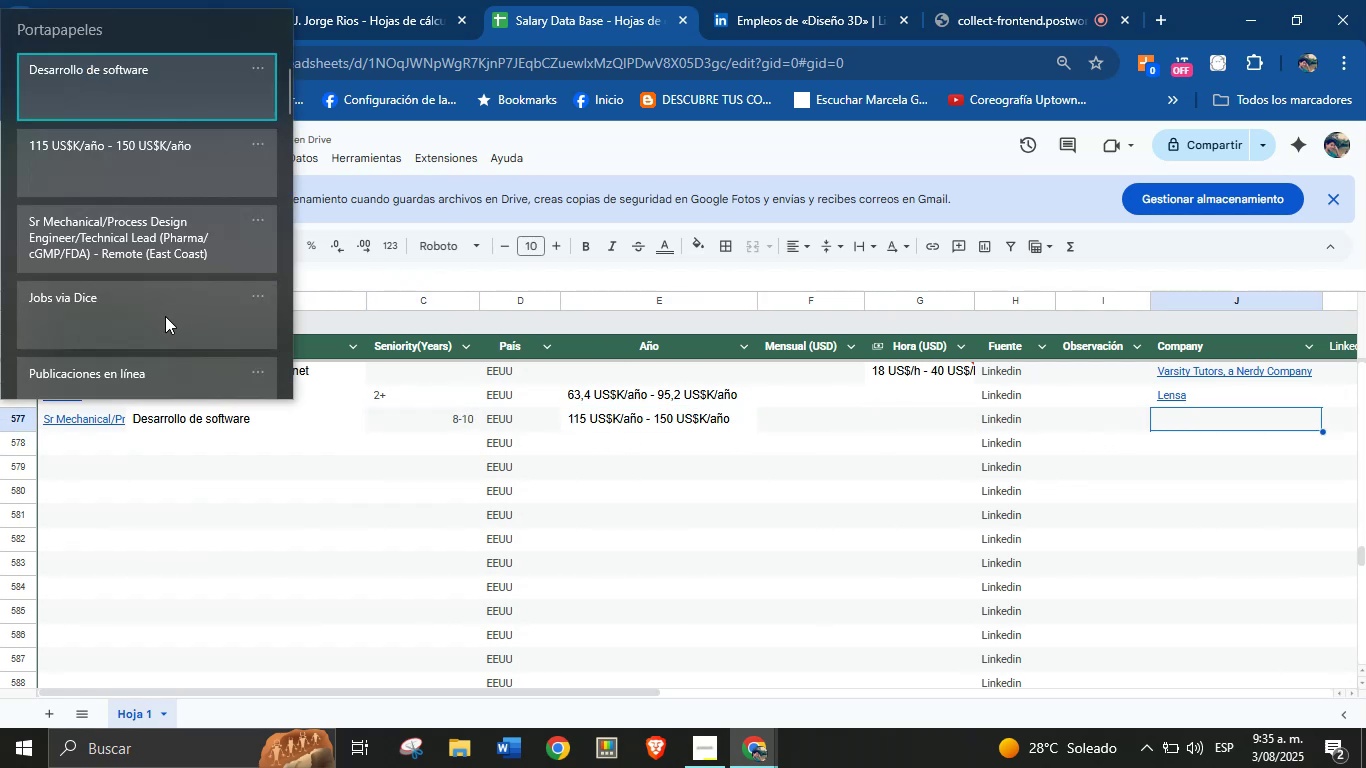 
key(Control+V)
 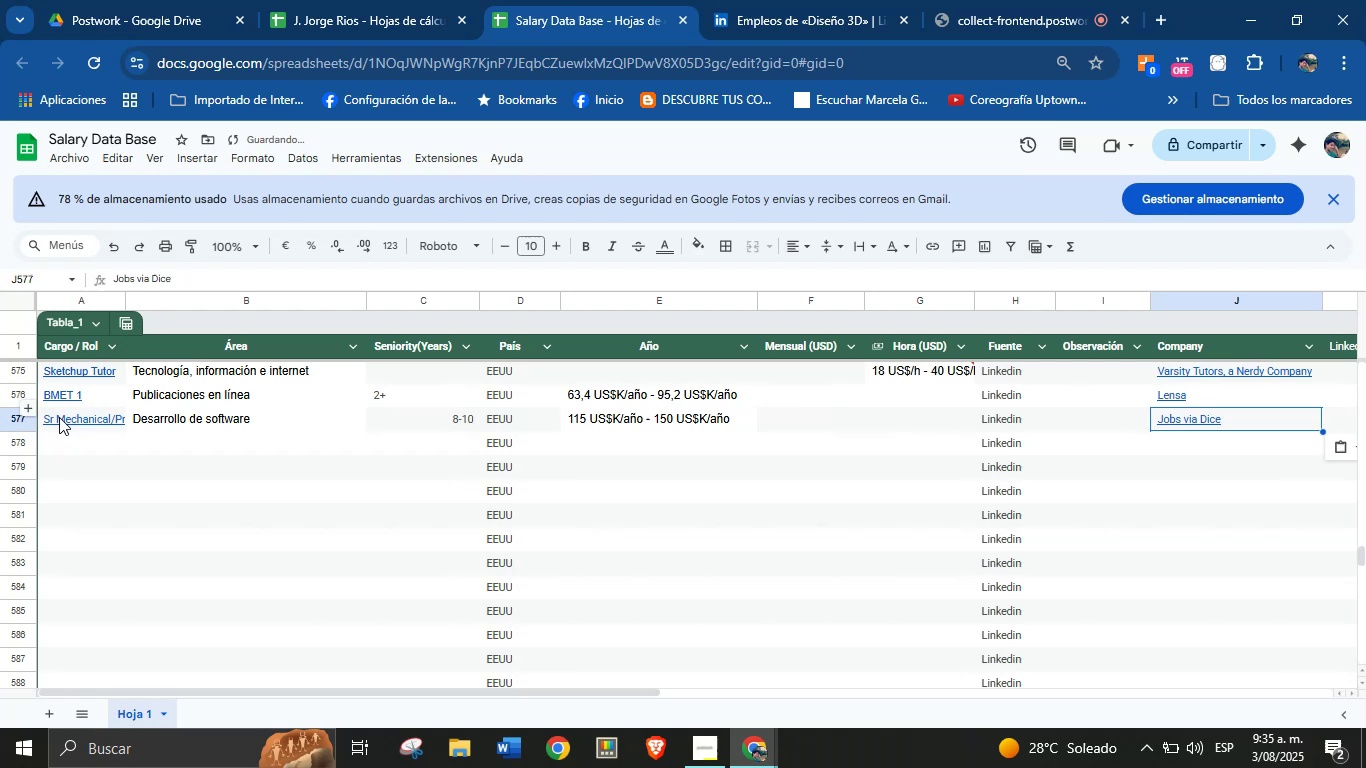 
left_click([72, 444])
 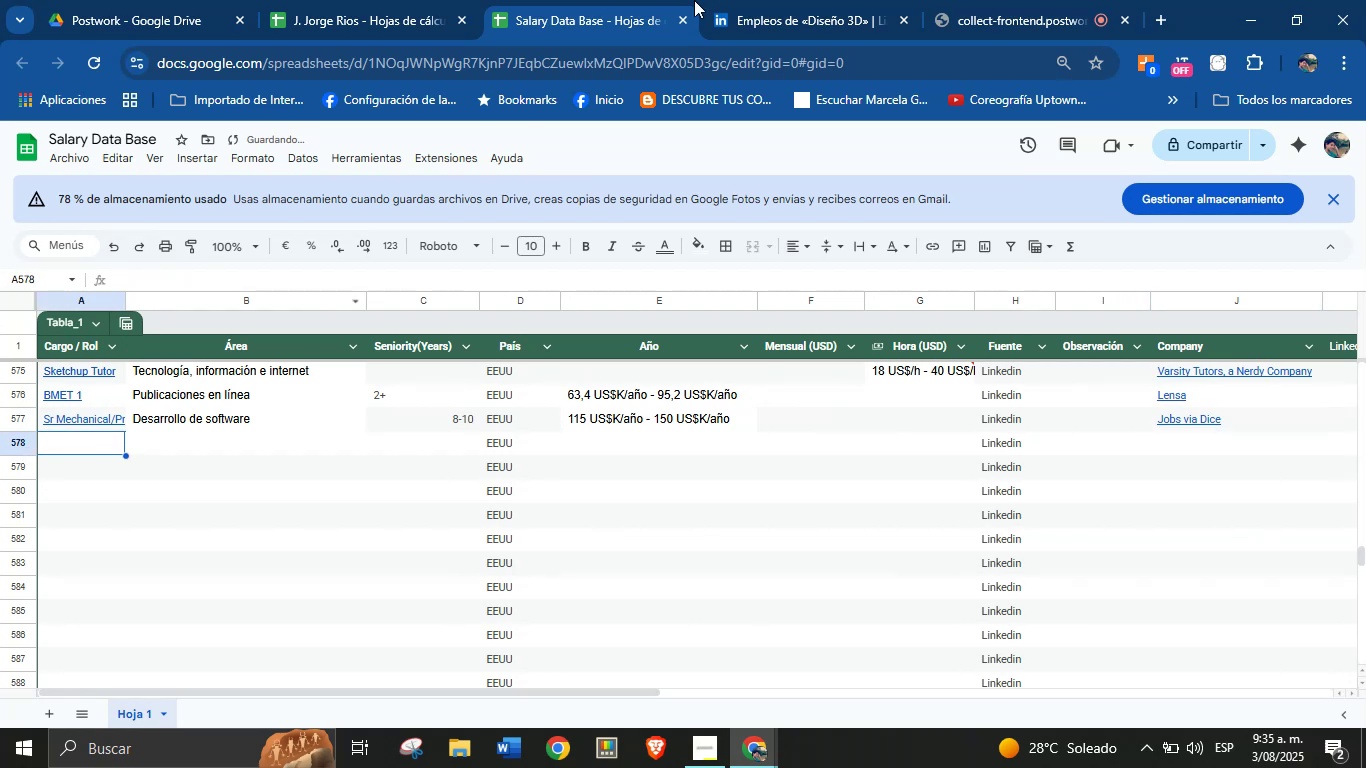 
left_click([736, 0])
 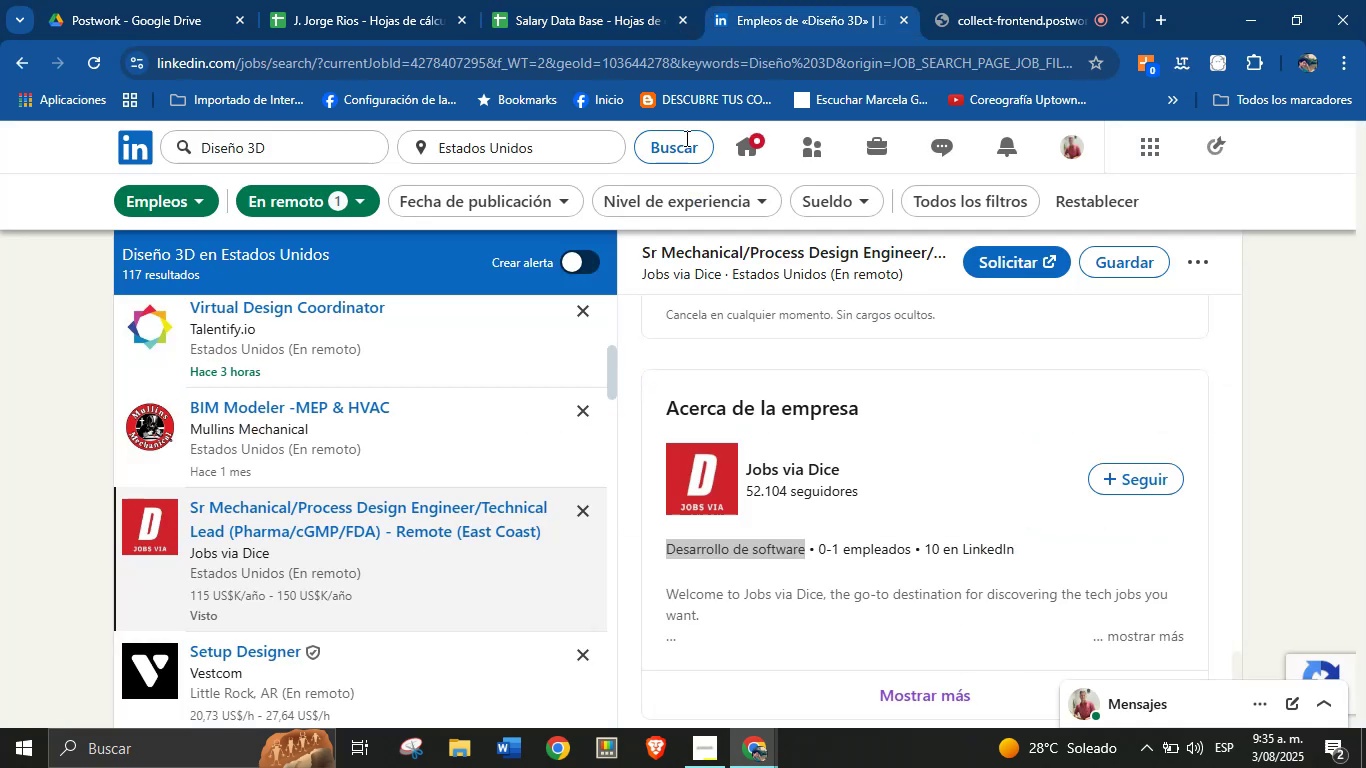 
scroll: coordinate [360, 406], scroll_direction: down, amount: 3.0
 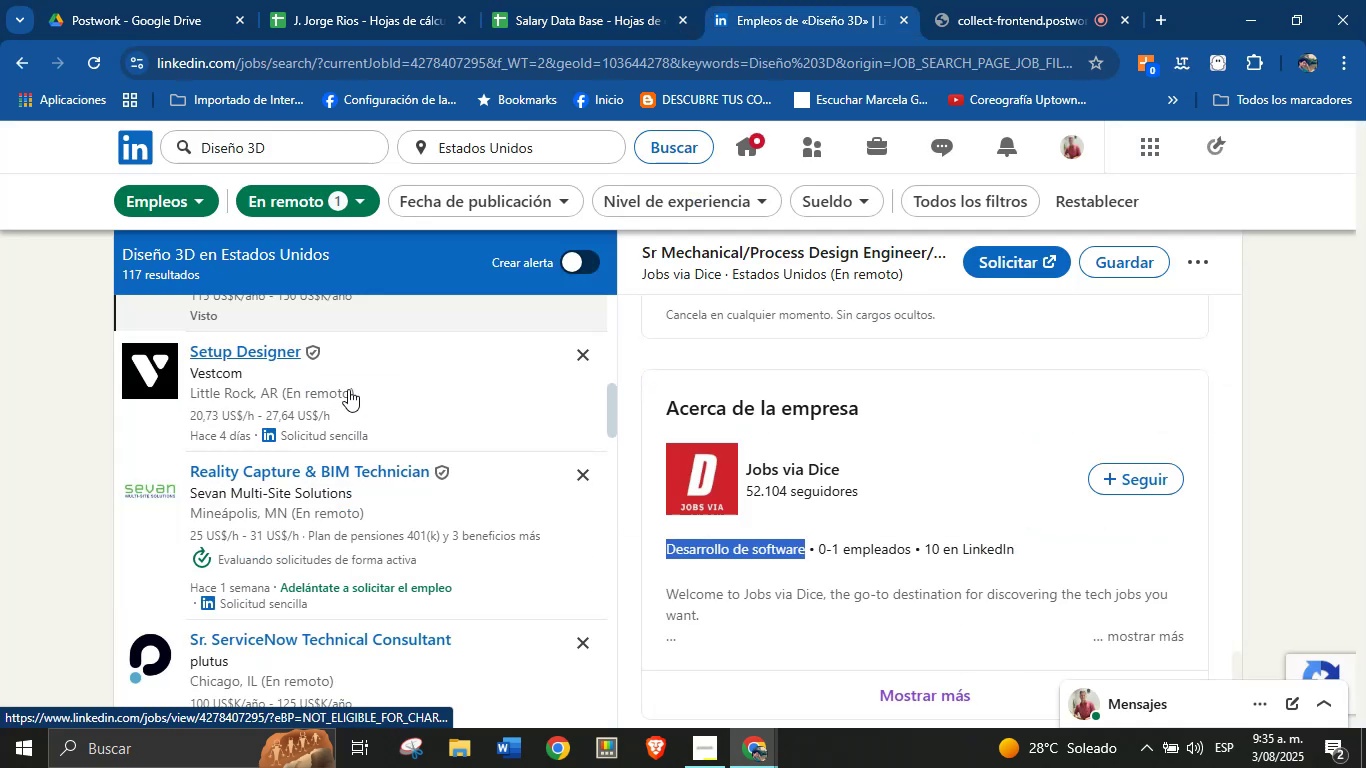 
left_click([361, 389])
 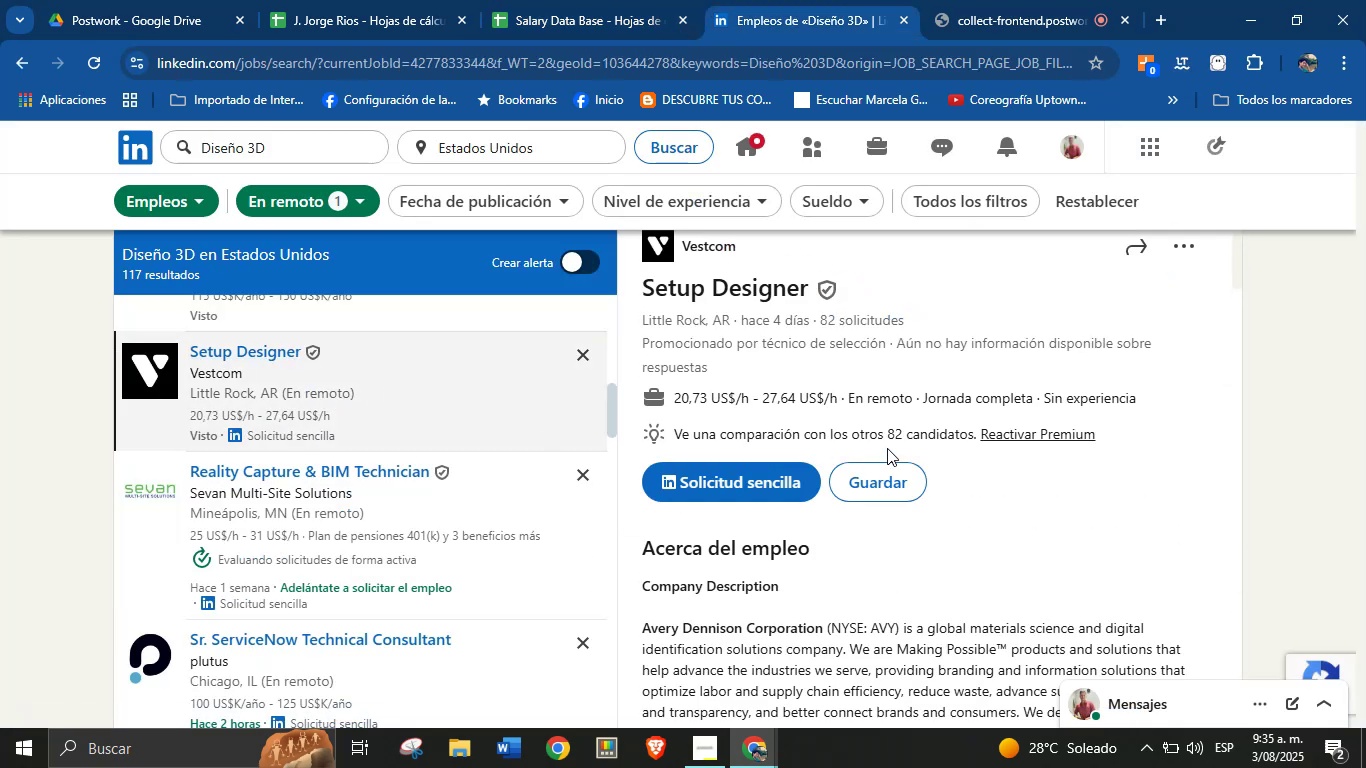 
wait(6.07)
 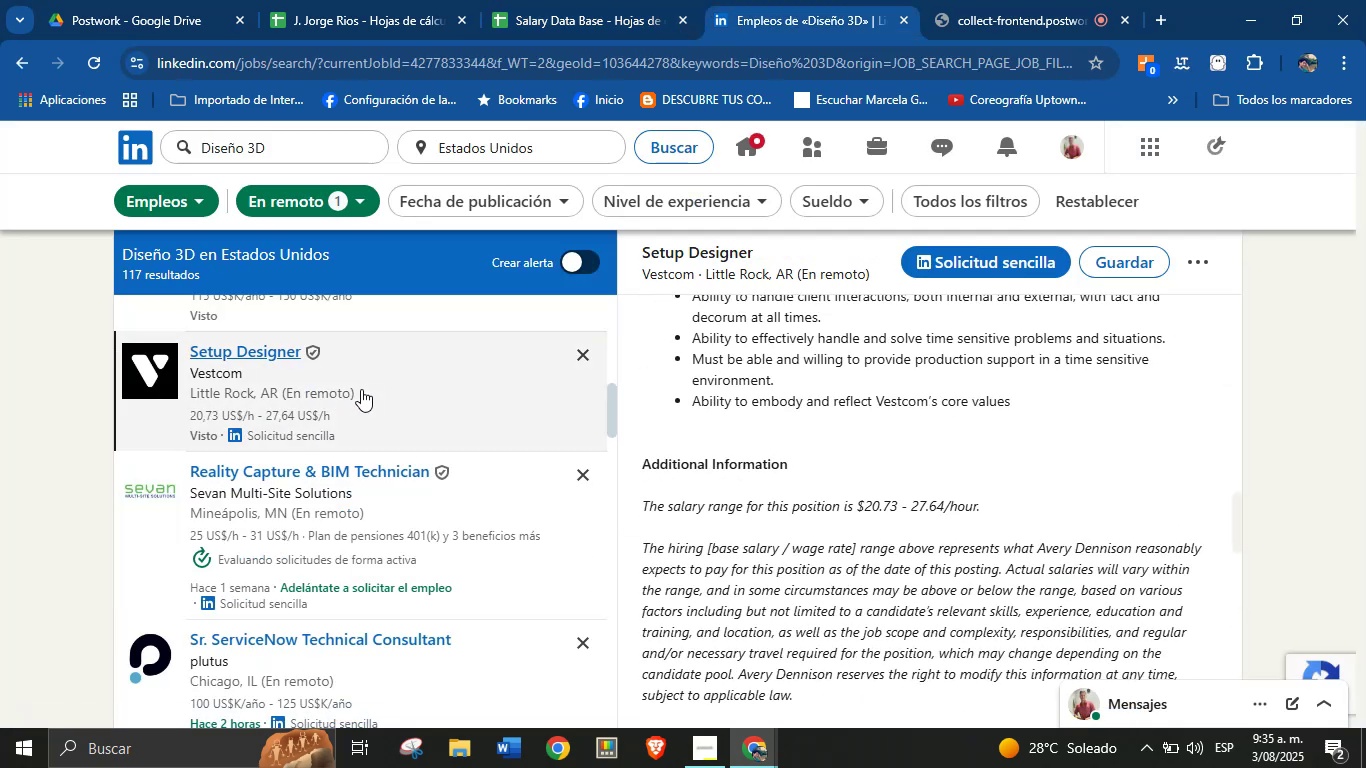 
scroll: coordinate [913, 455], scroll_direction: up, amount: 5.0
 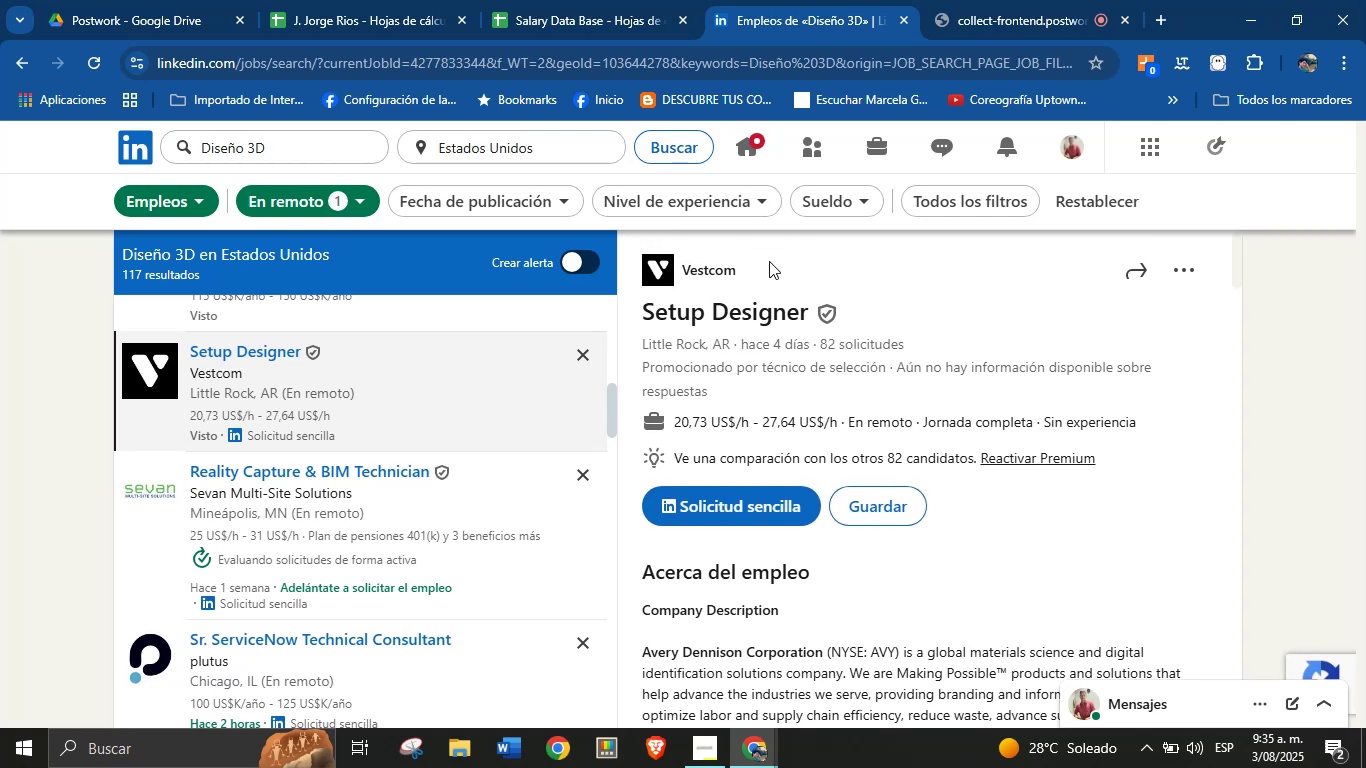 
left_click_drag(start_coordinate=[766, 270], to_coordinate=[685, 274])
 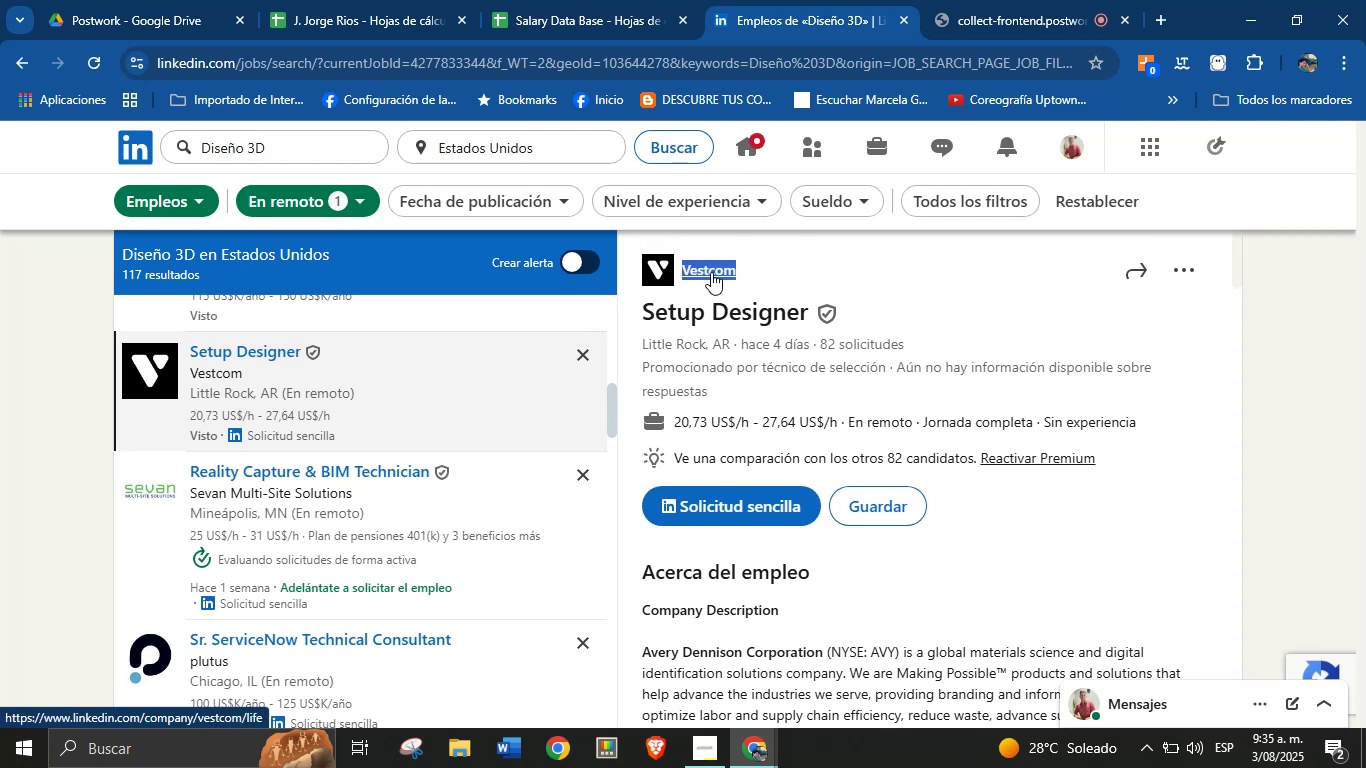 
key(Alt+AltLeft)
 